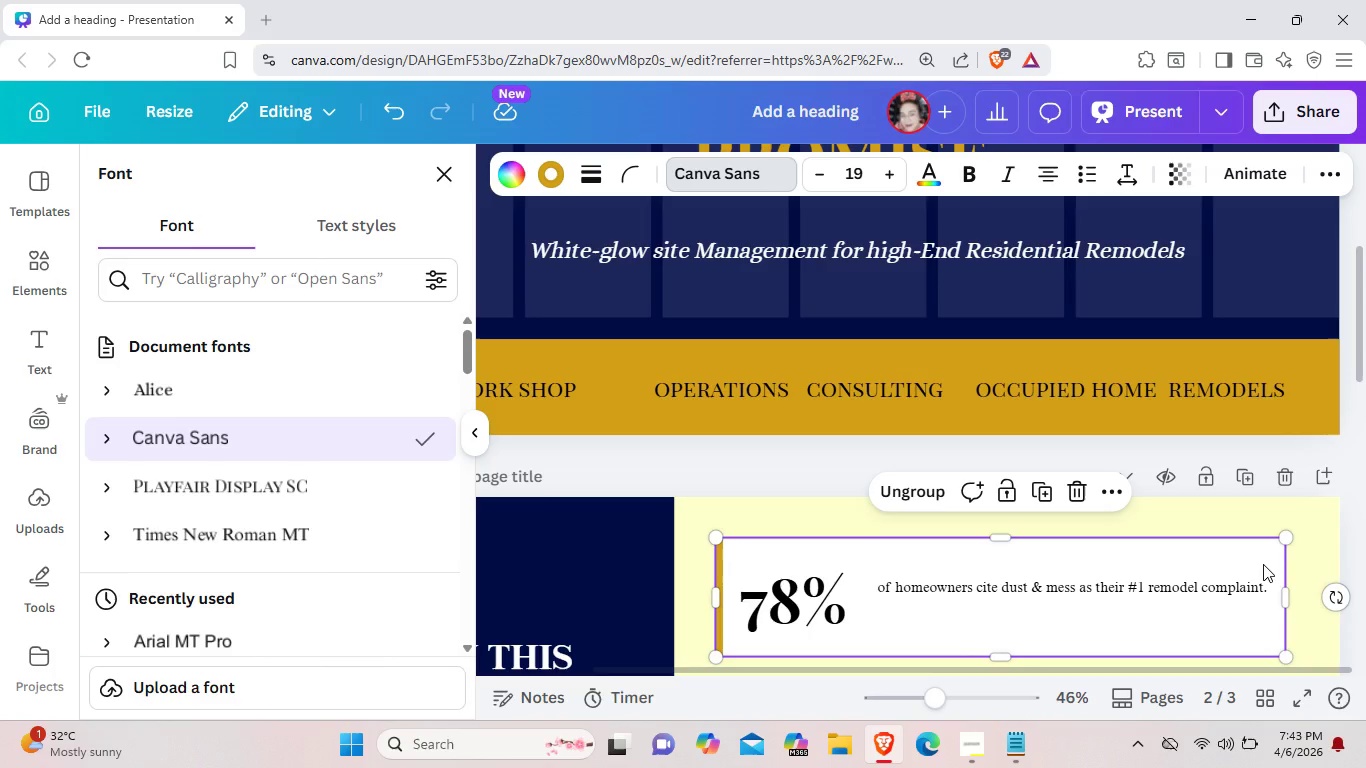 
wait(5.08)
 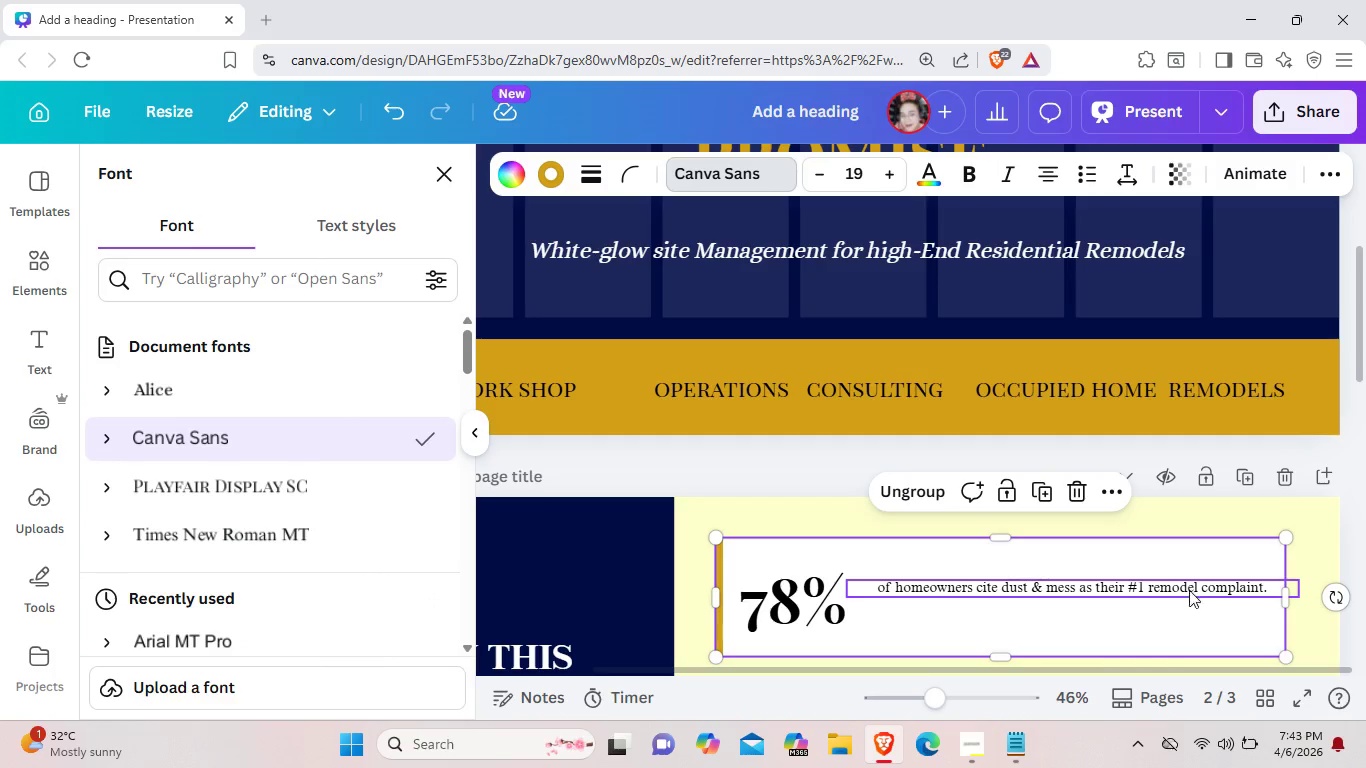 
left_click([1011, 490])
 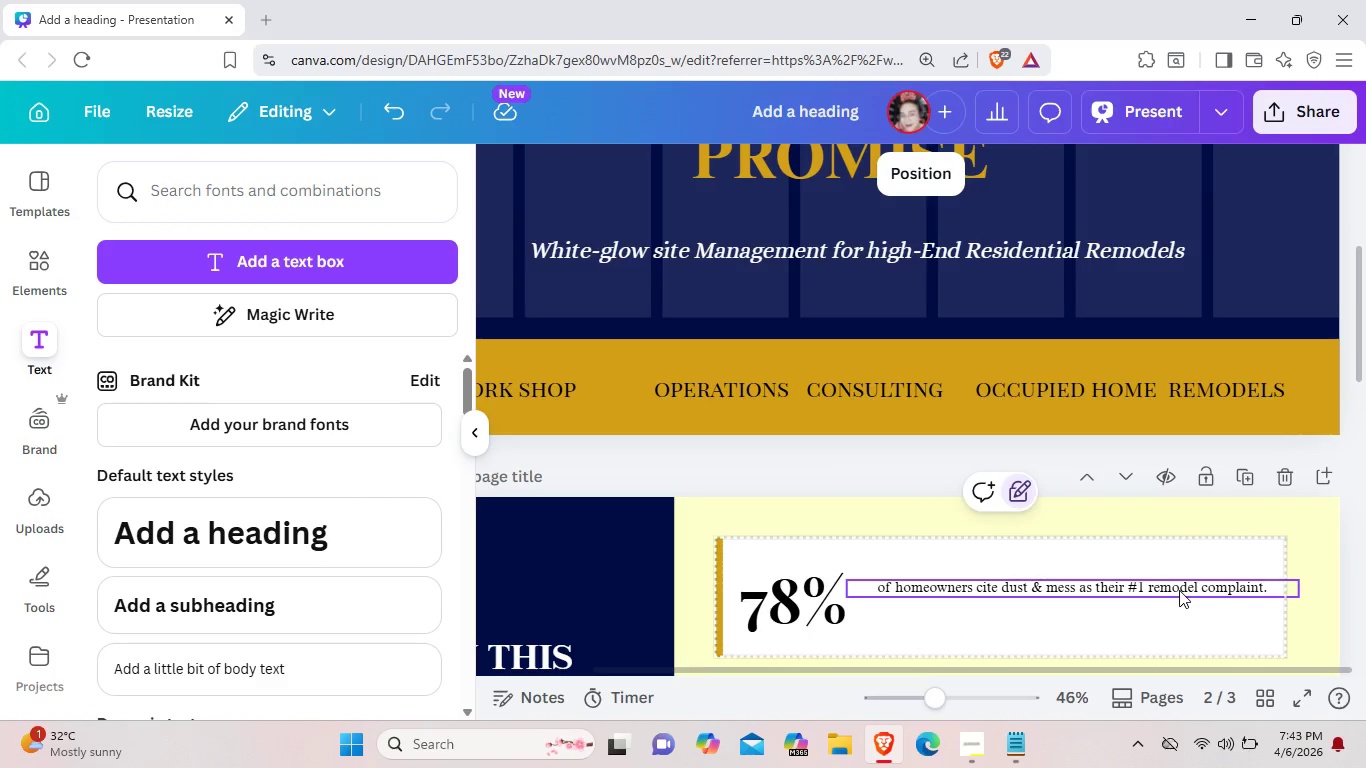 
left_click_drag(start_coordinate=[1179, 590], to_coordinate=[1172, 598])
 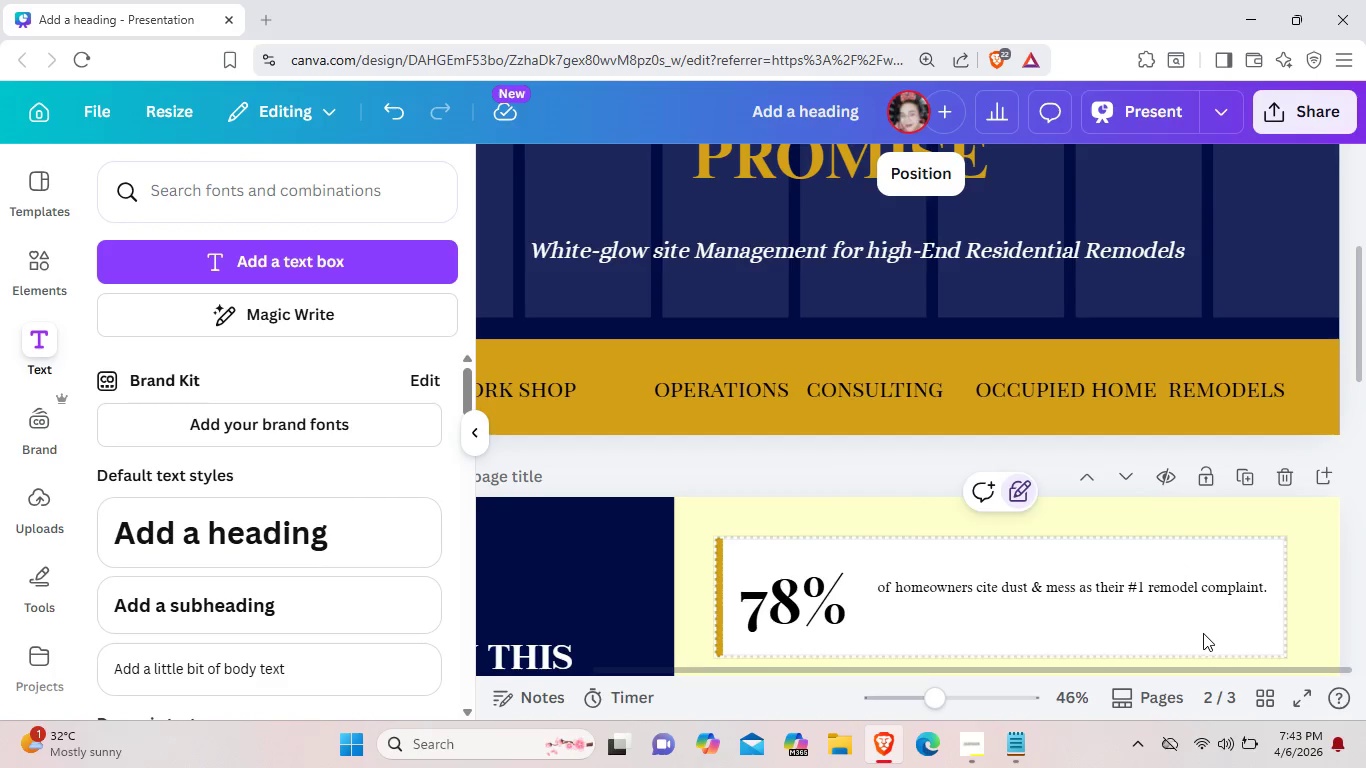 
scroll: coordinate [1202, 634], scroll_direction: down, amount: 2.0
 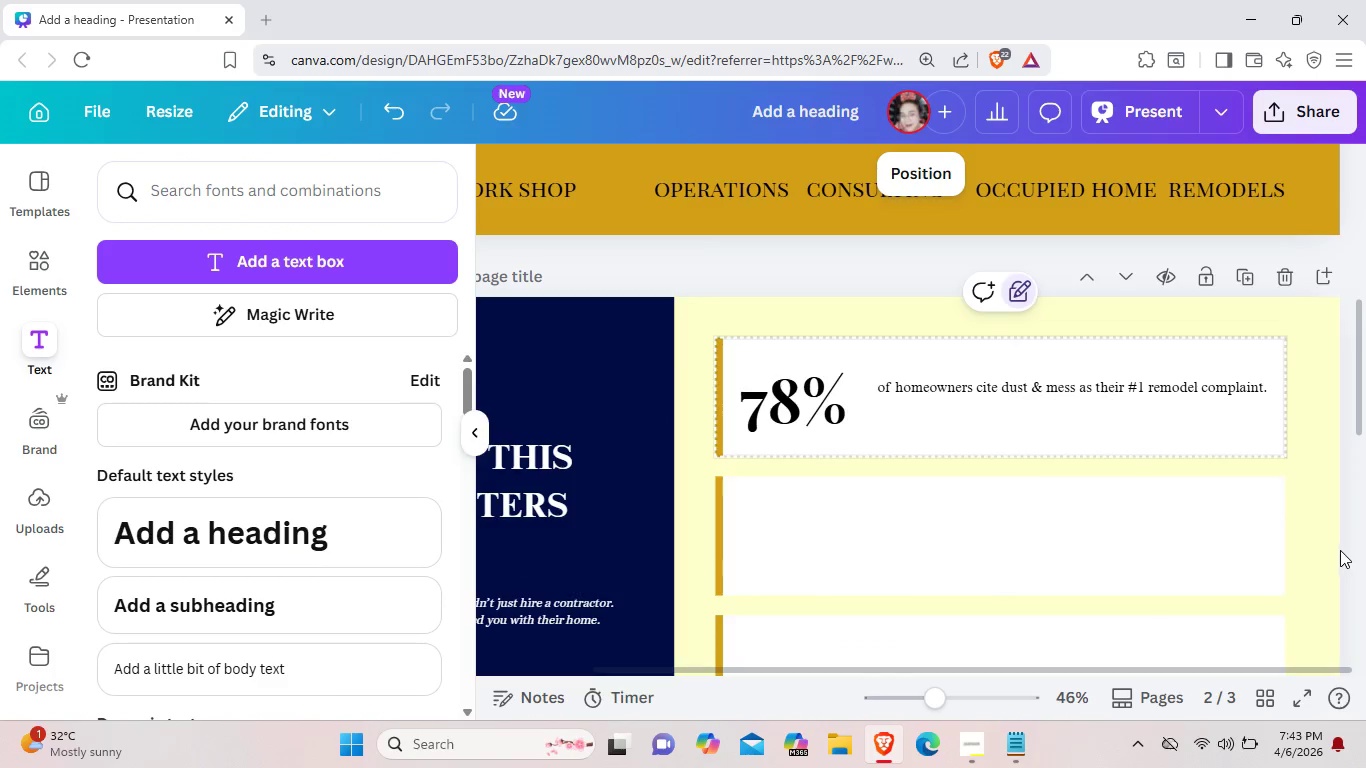 
left_click([1305, 549])
 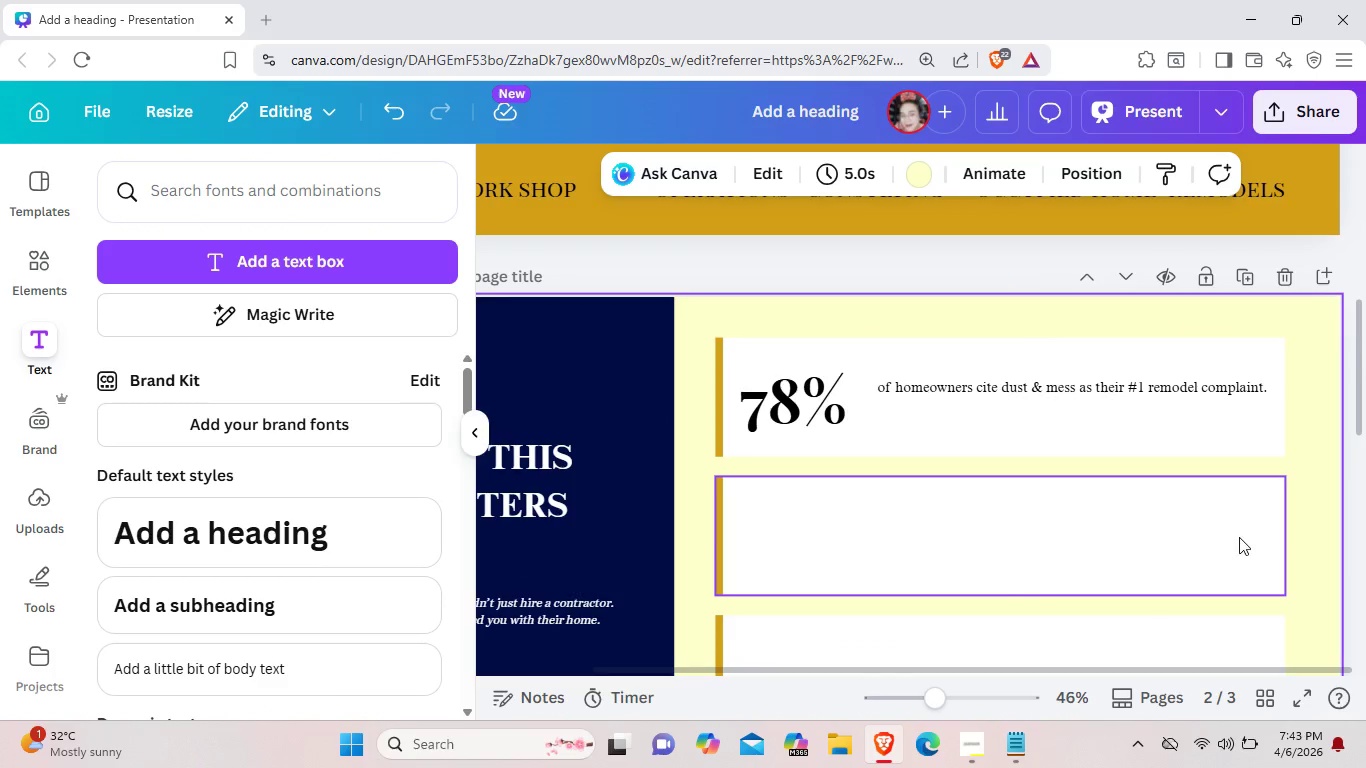 
left_click([1239, 537])
 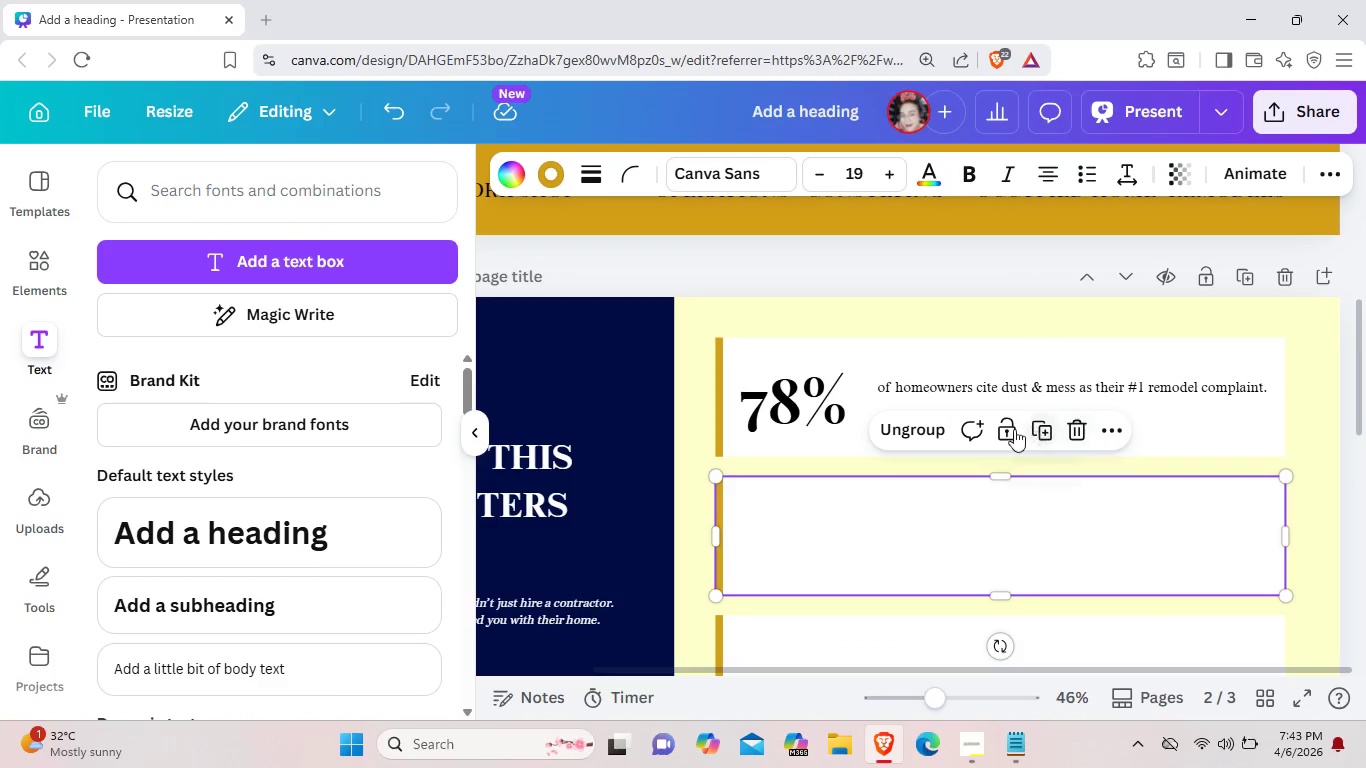 
left_click([1008, 430])
 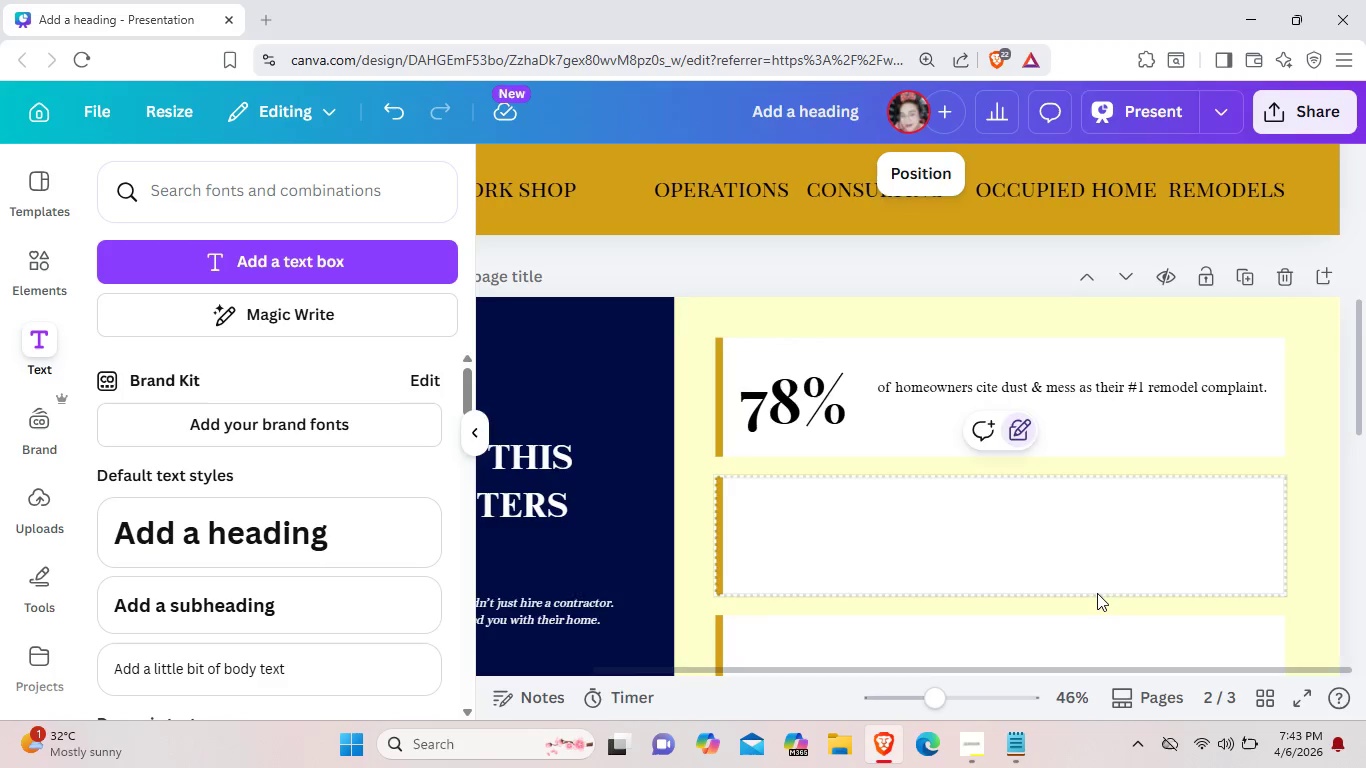 
scroll: coordinate [1097, 593], scroll_direction: down, amount: 2.0
 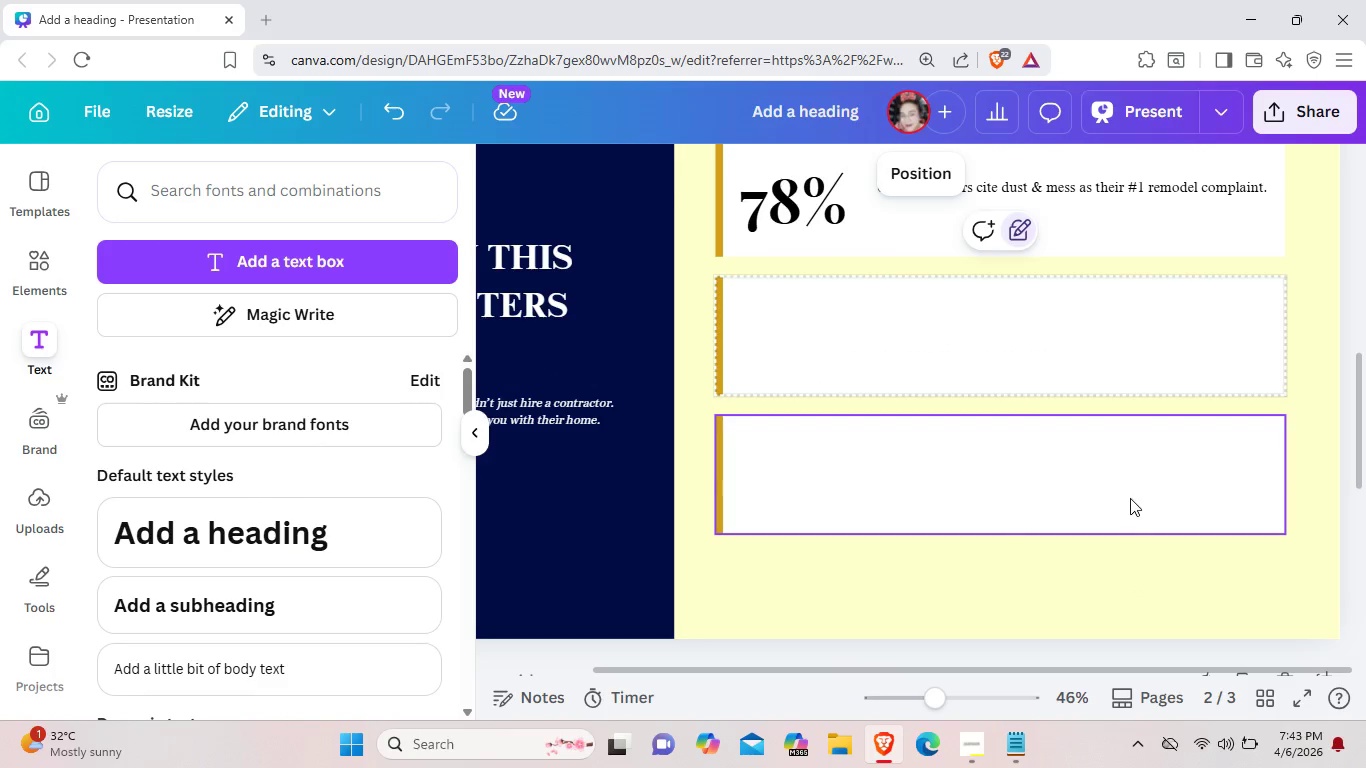 
left_click([1130, 498])
 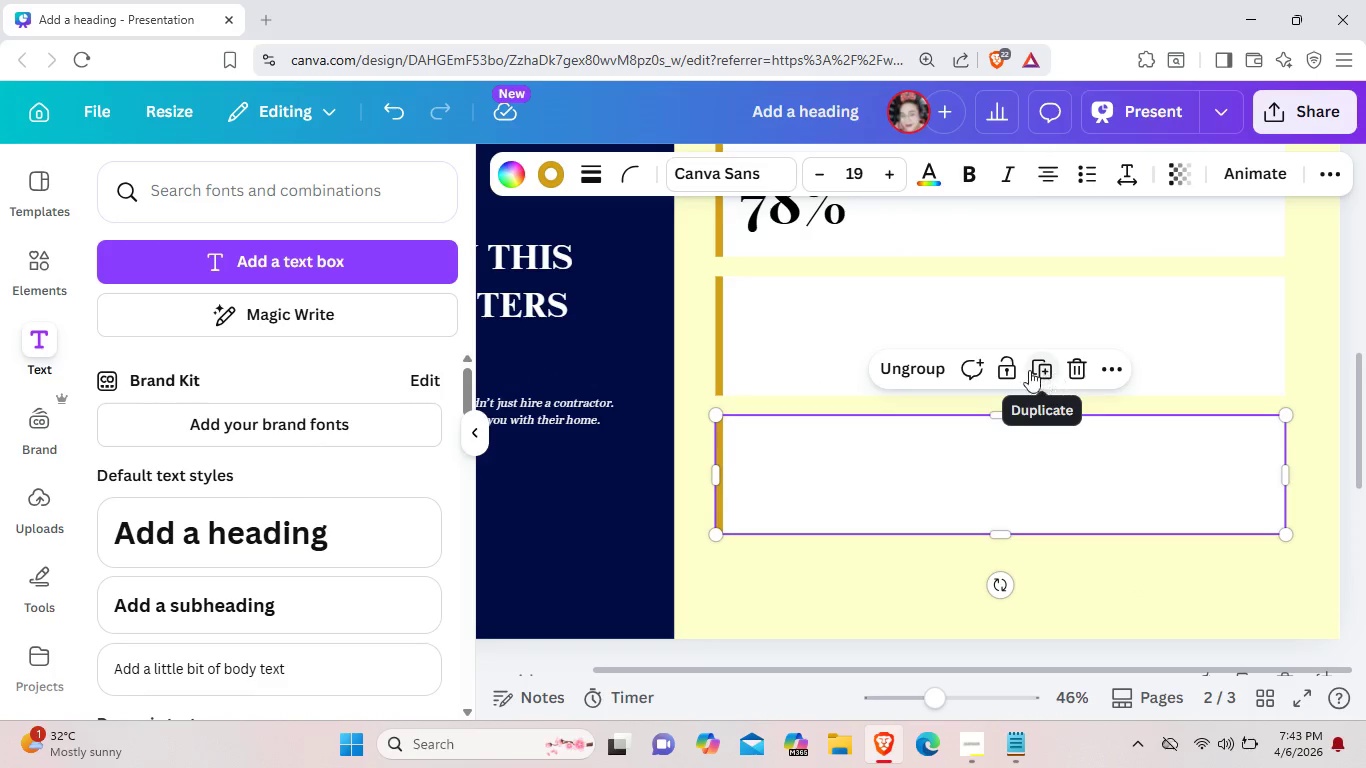 
left_click([1011, 370])
 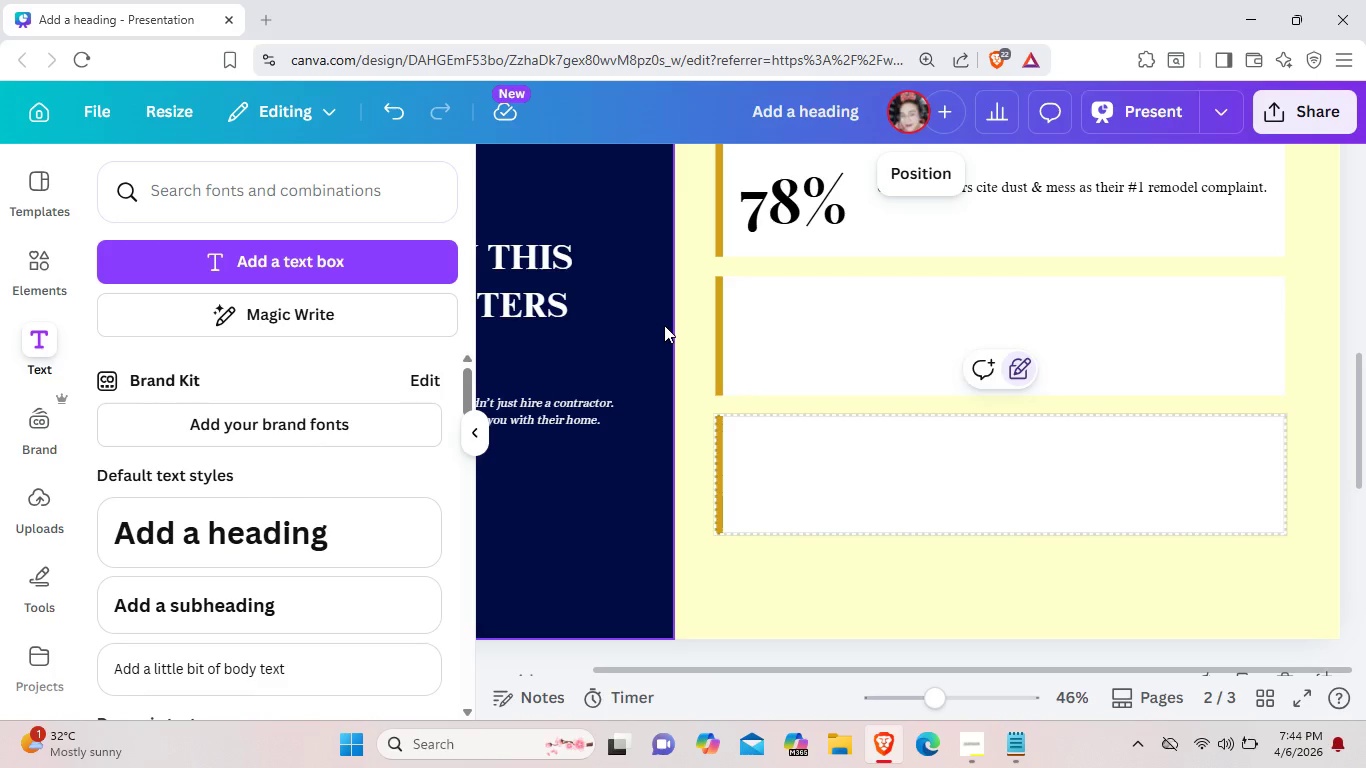 
wait(30.8)
 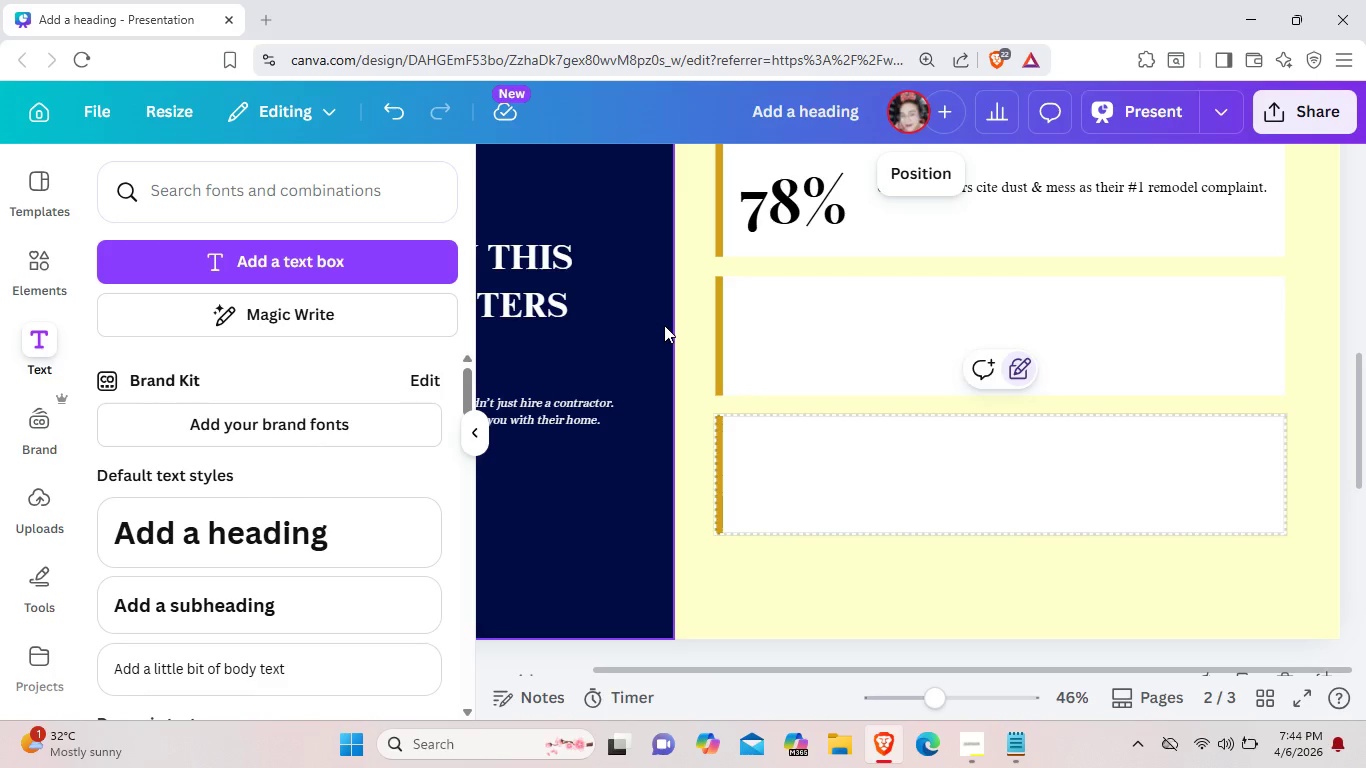 
left_click([738, 589])
 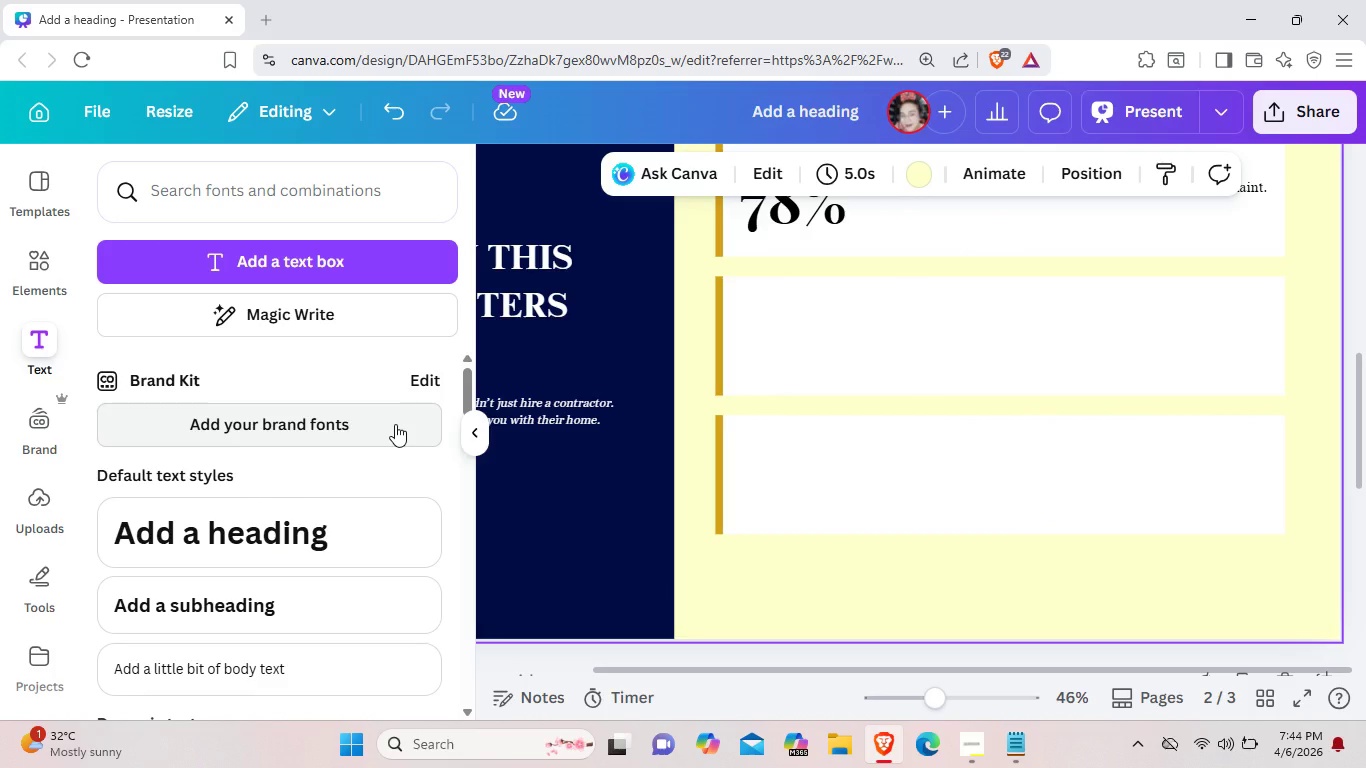 
wait(14.8)
 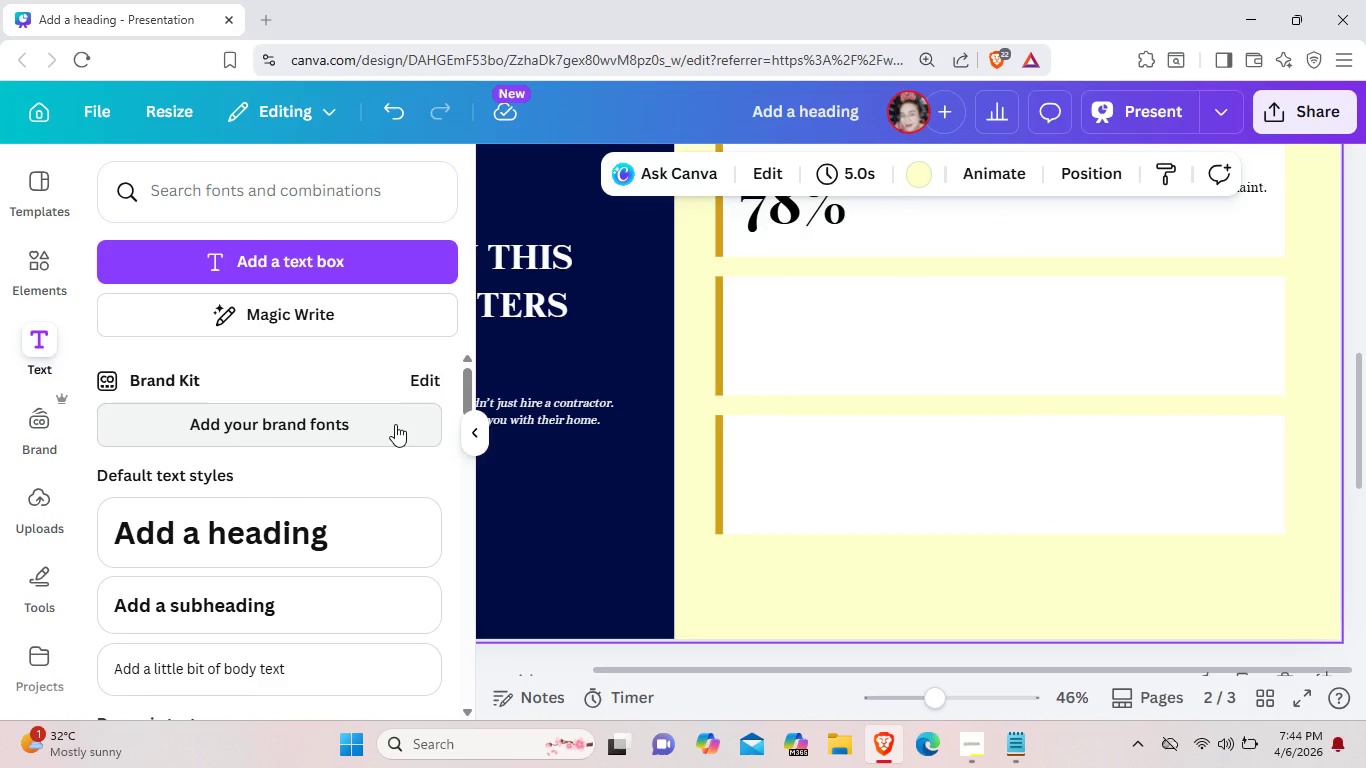 
left_click([480, 423])
 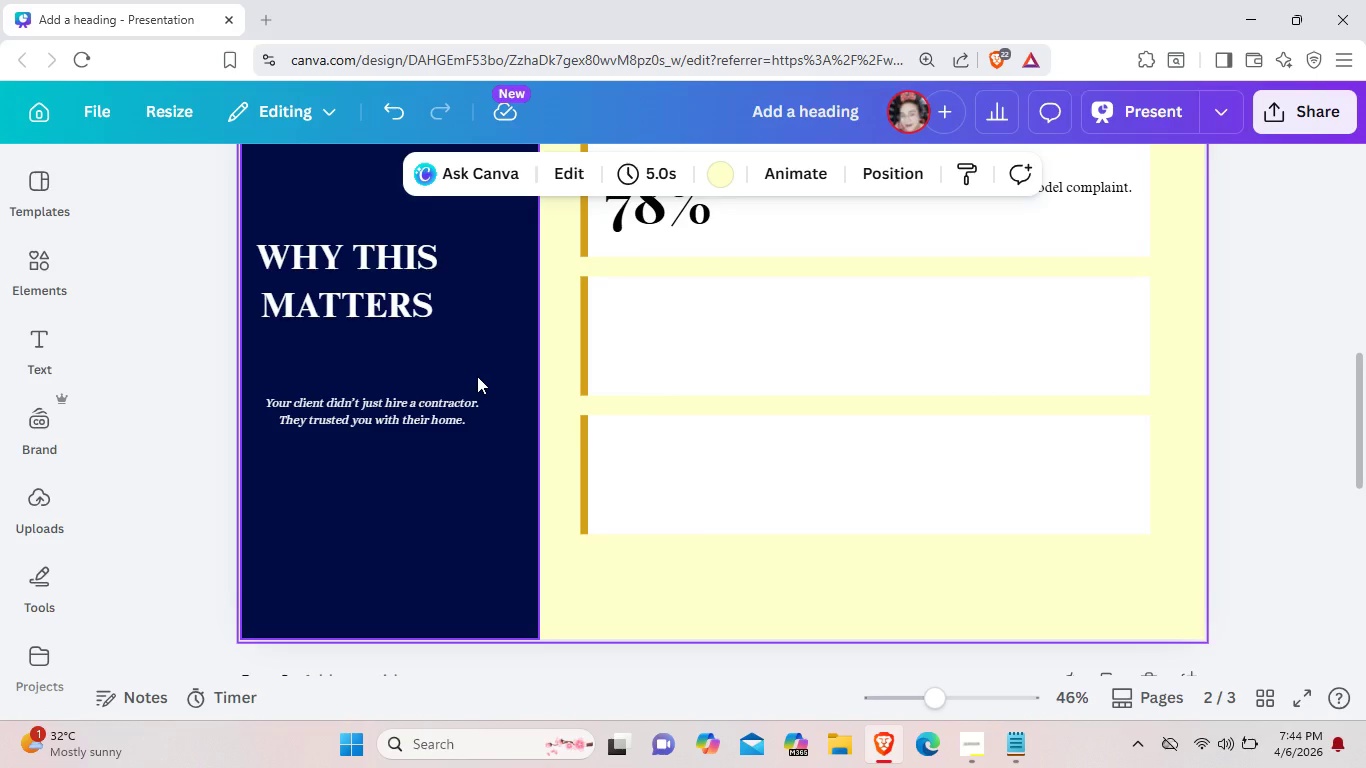 
wait(7.94)
 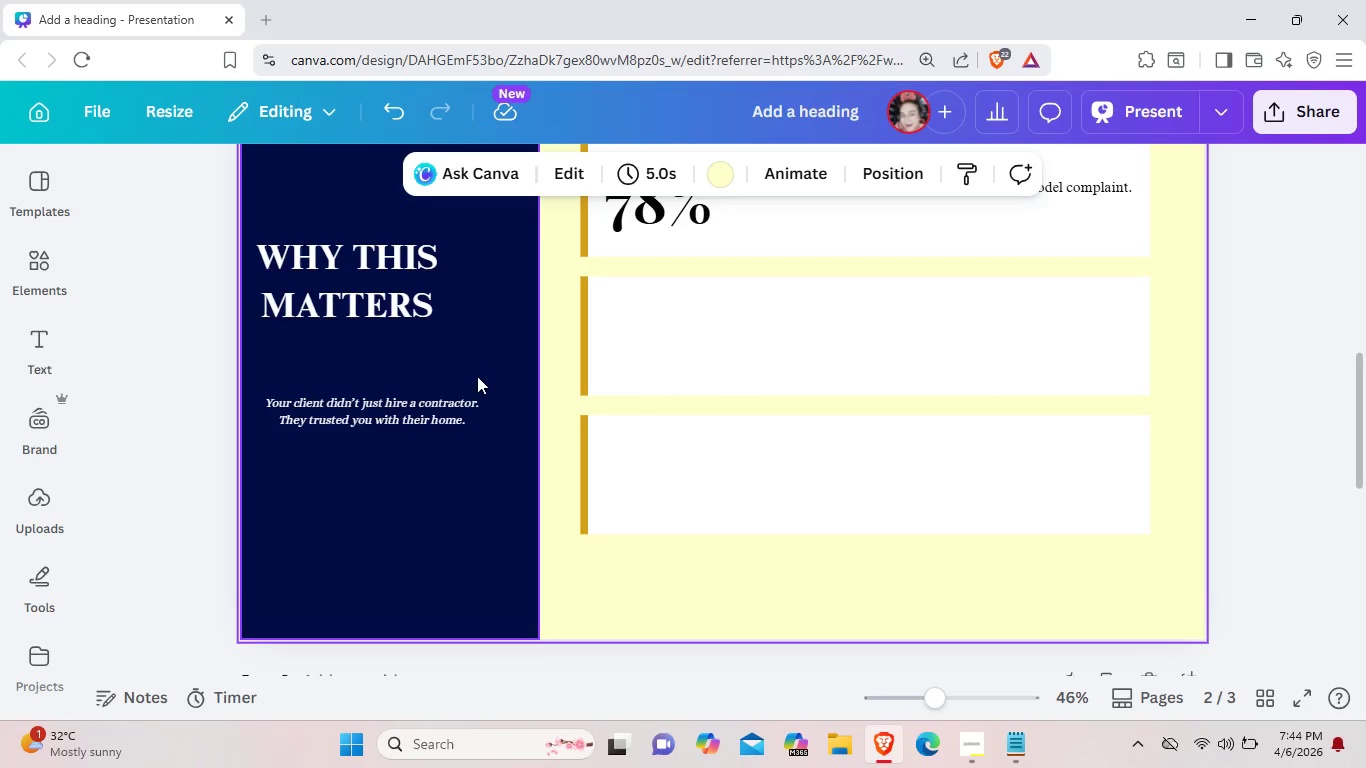 
scroll: coordinate [920, 586], scroll_direction: up, amount: 2.0
 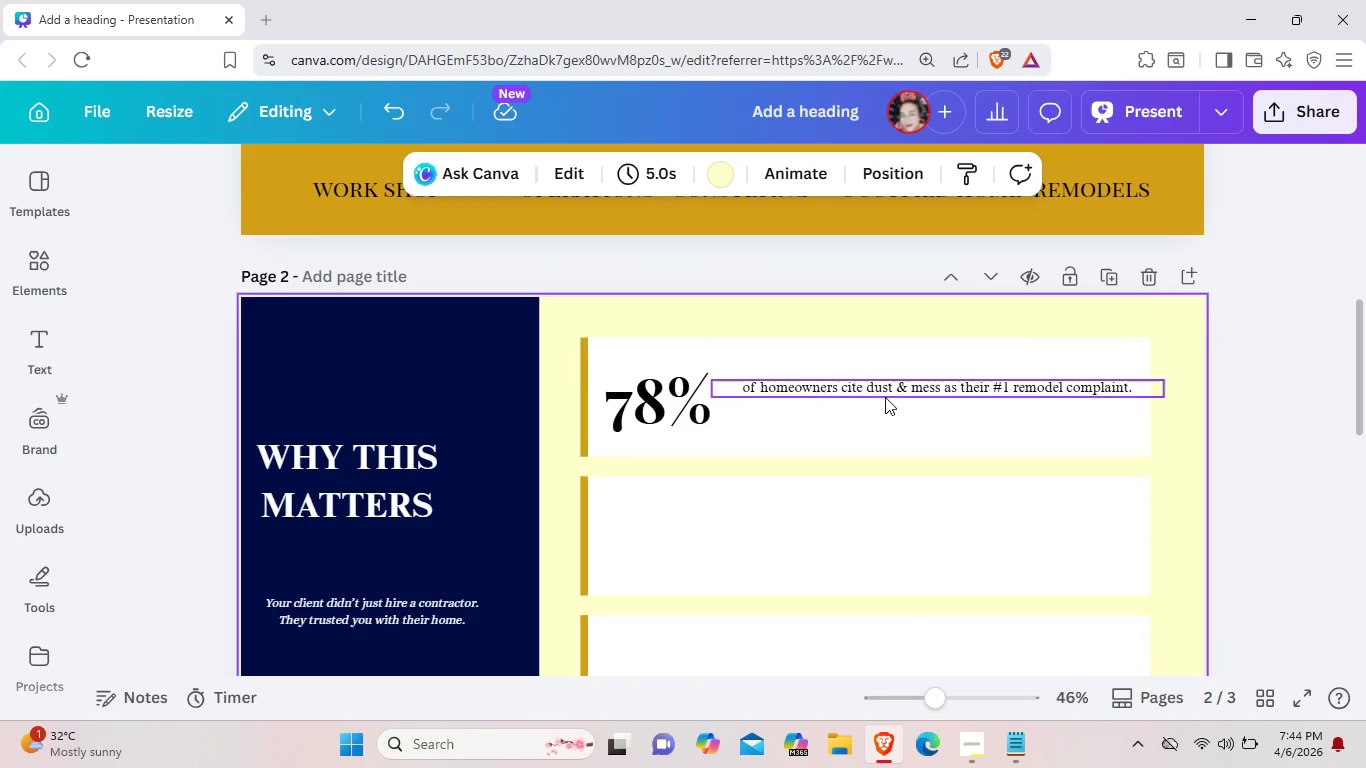 
left_click([885, 396])
 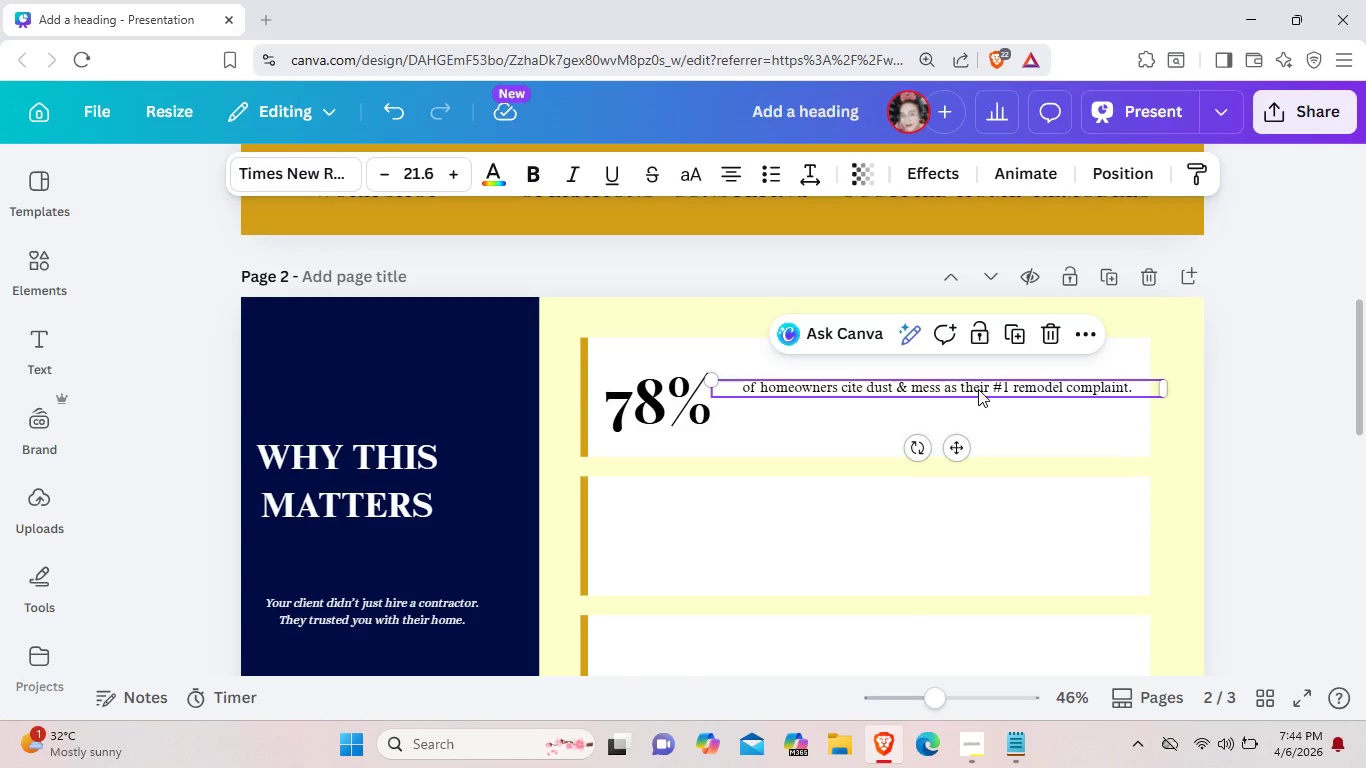 
key(Control+C)
 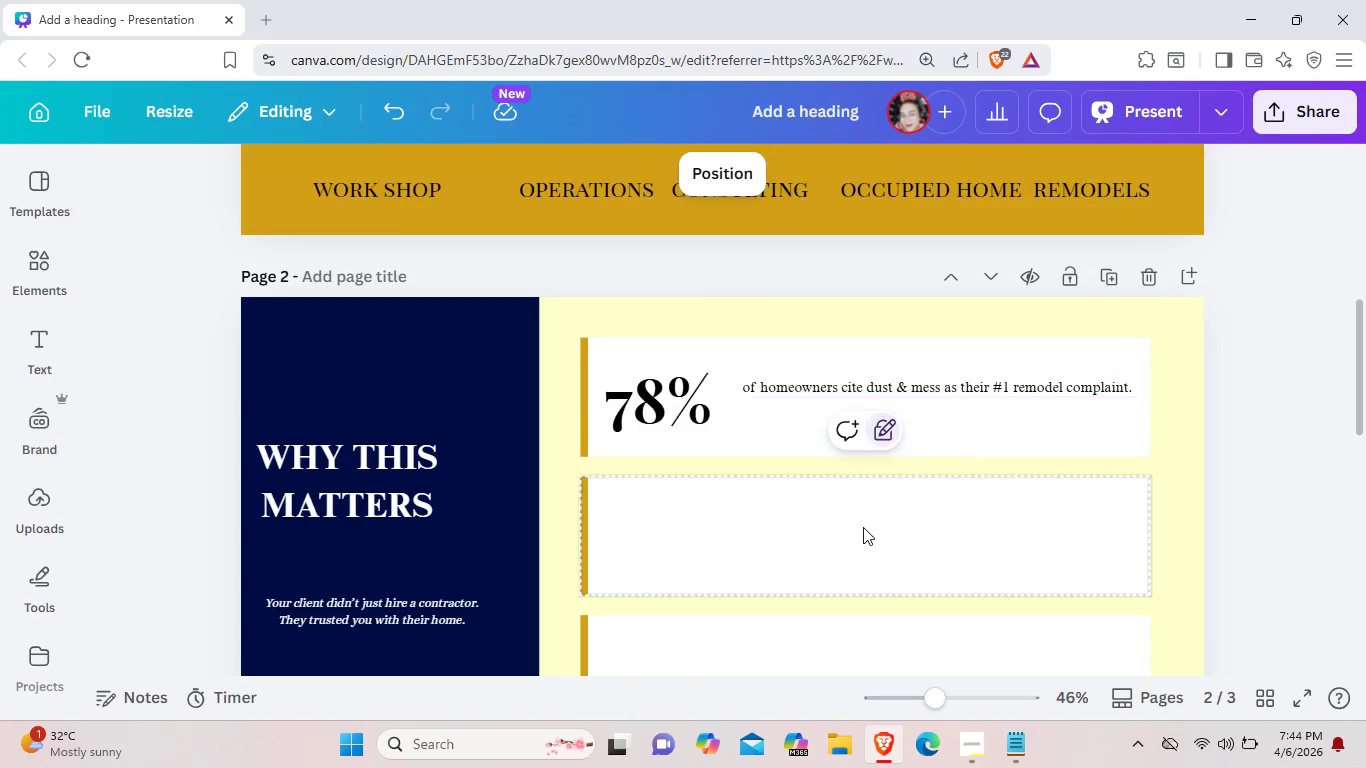 
right_click([863, 527])
 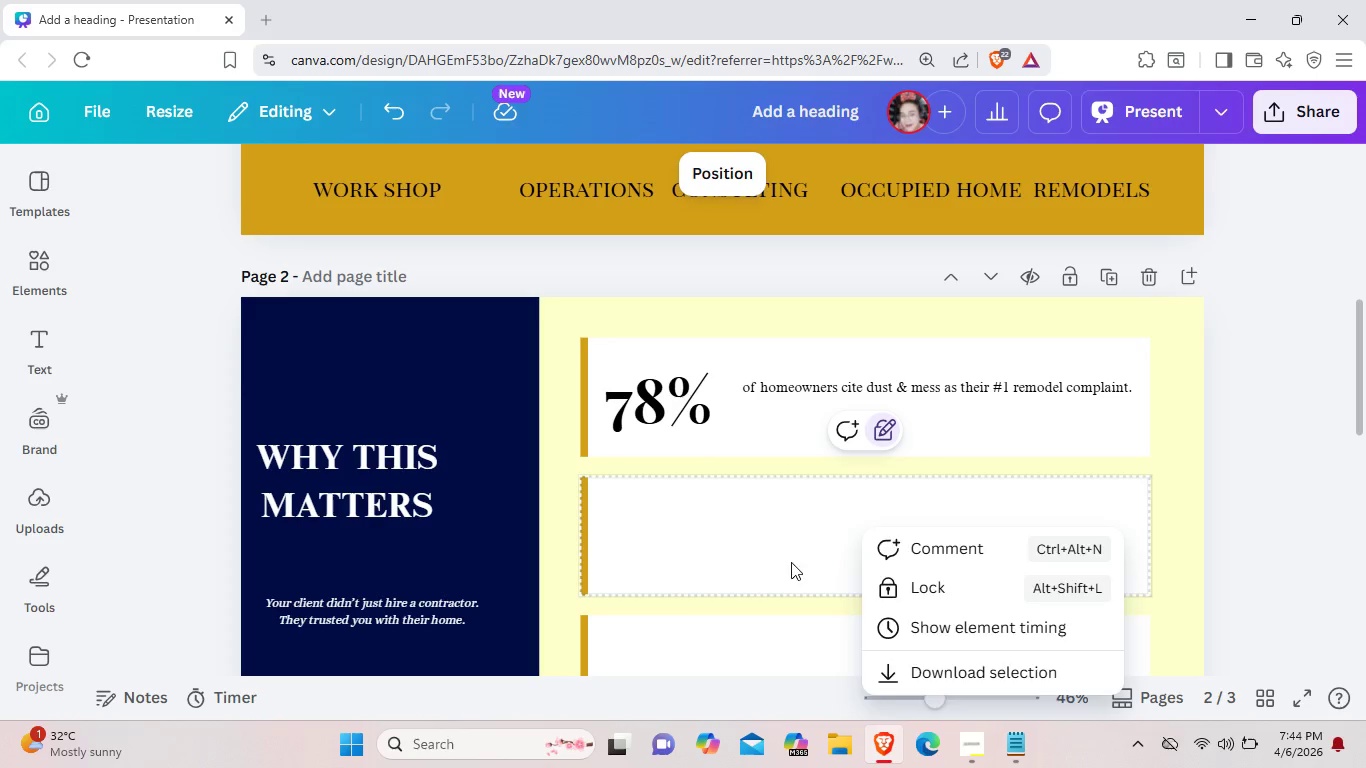 
left_click([771, 536])
 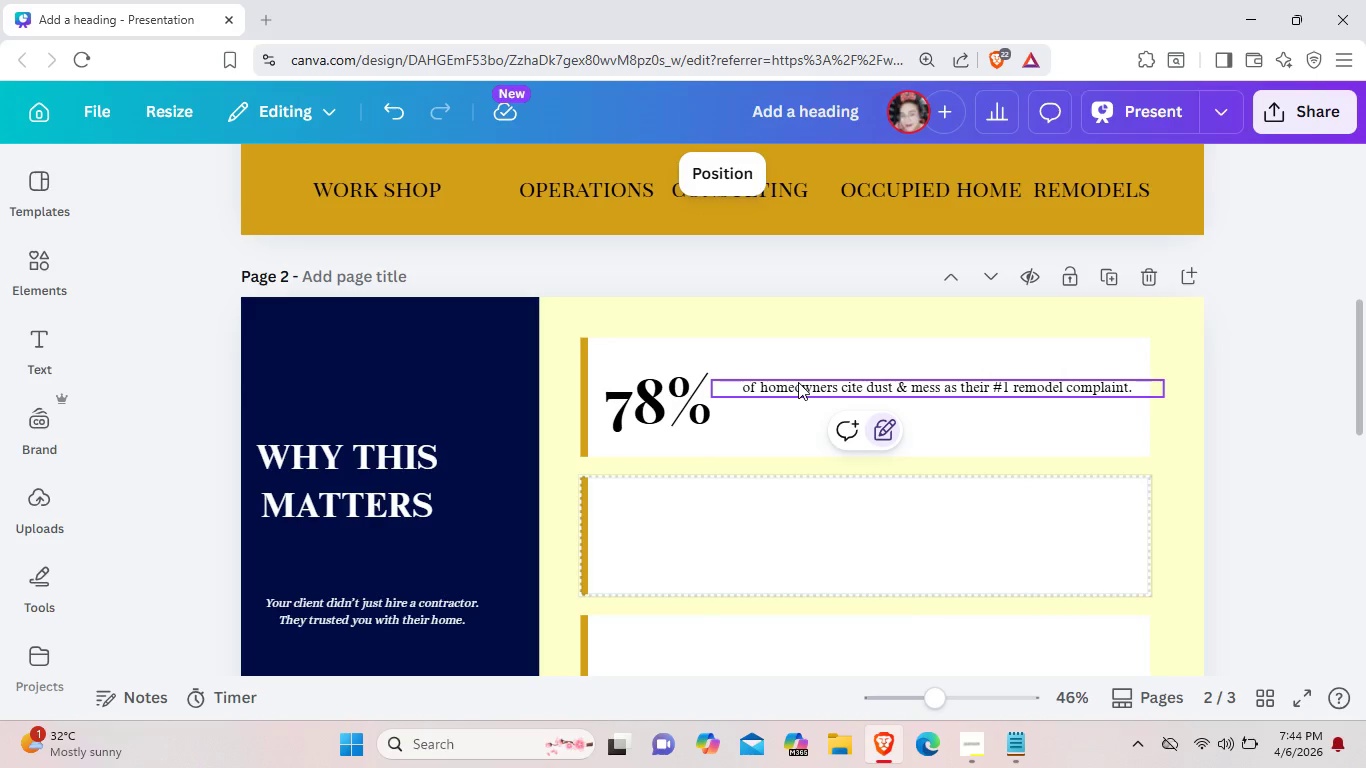 
left_click([798, 382])
 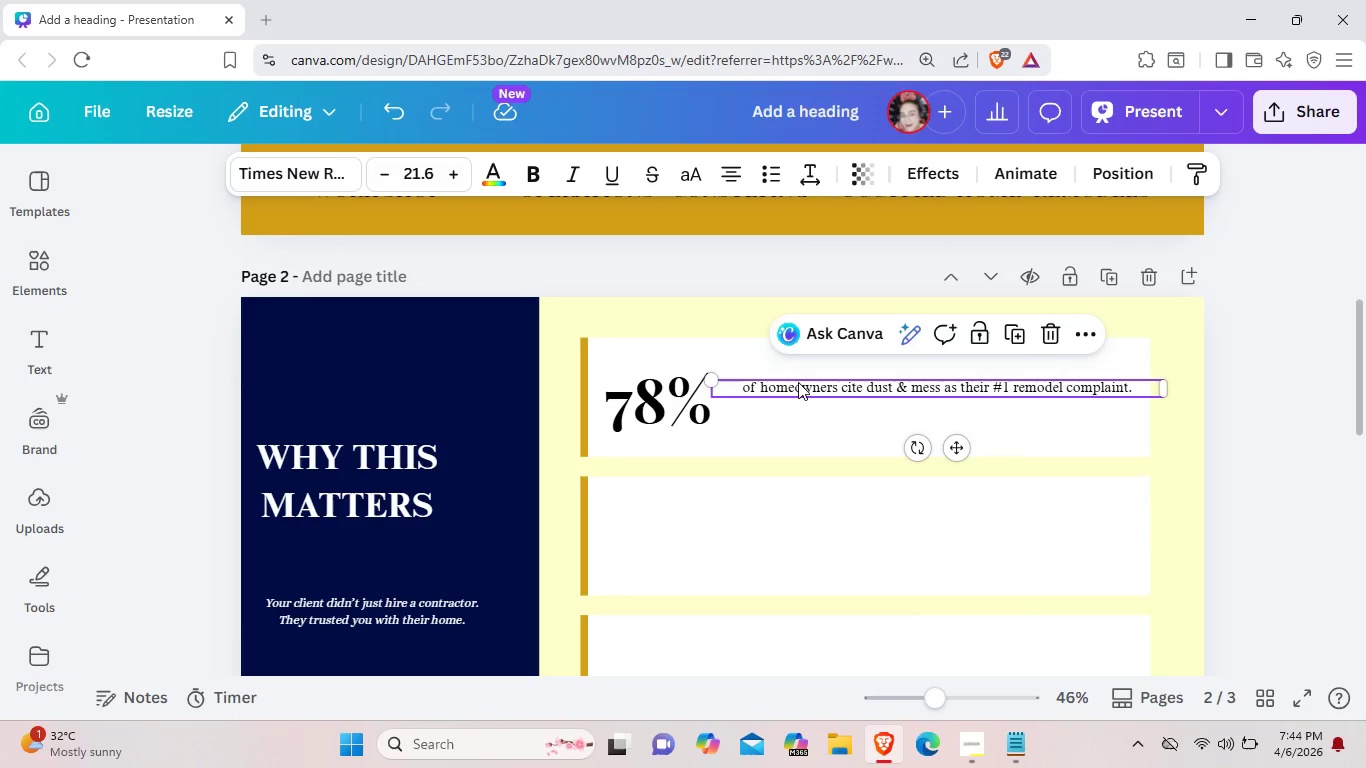 
right_click([798, 382])
 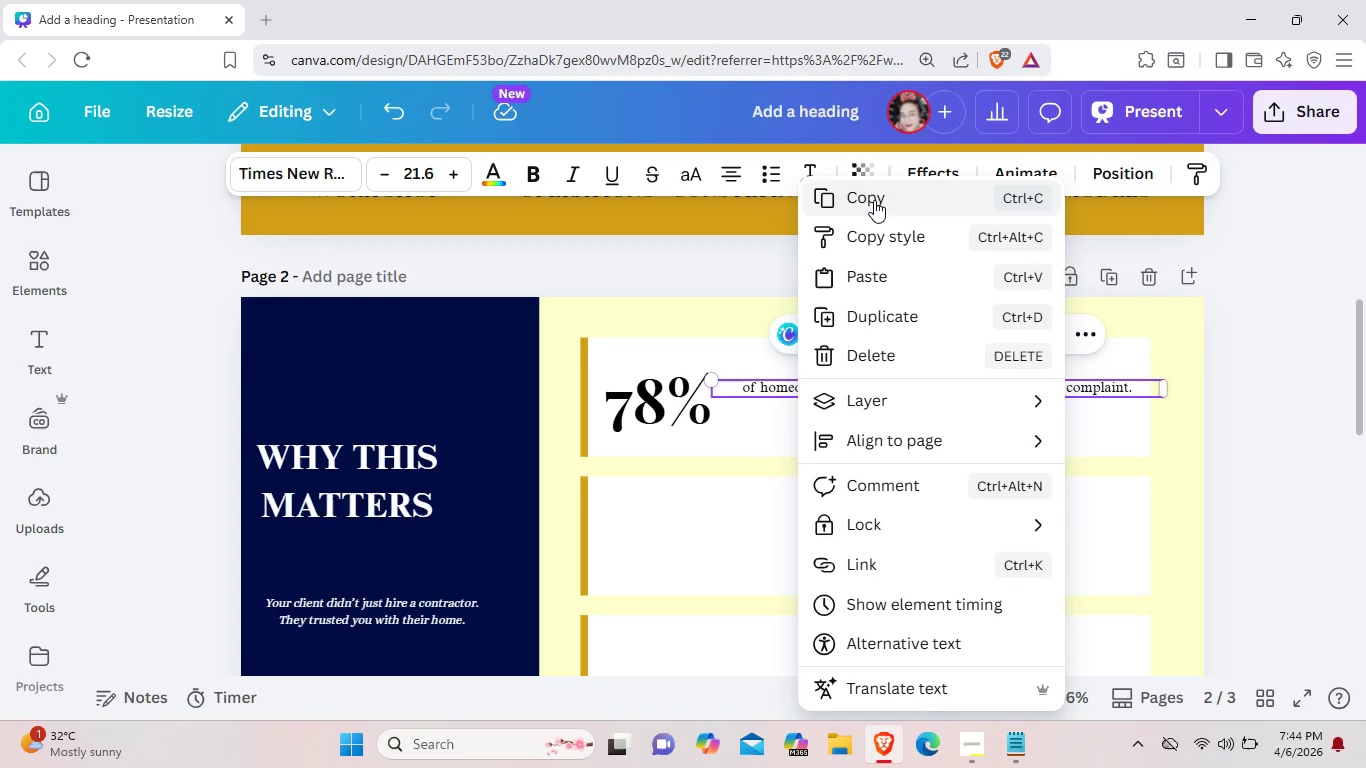 
wait(6.78)
 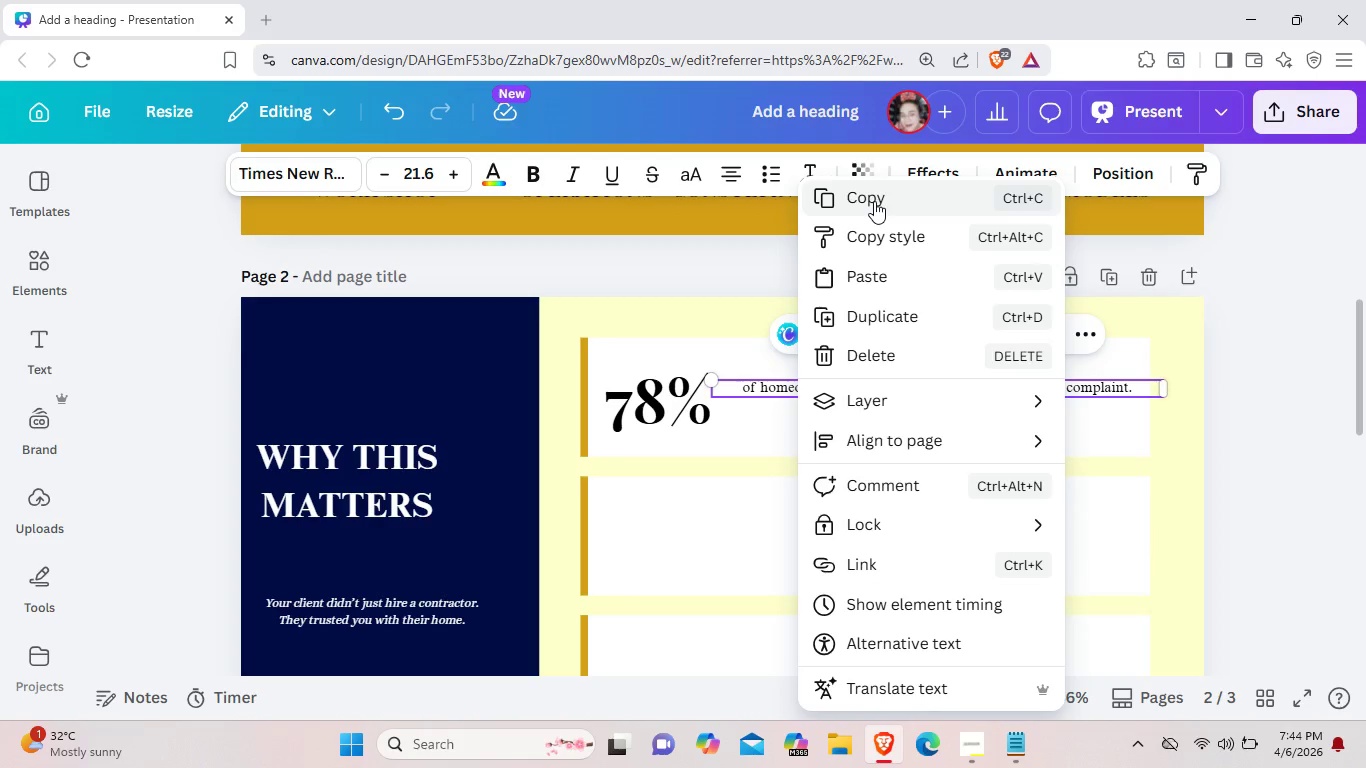 
left_click([873, 204])
 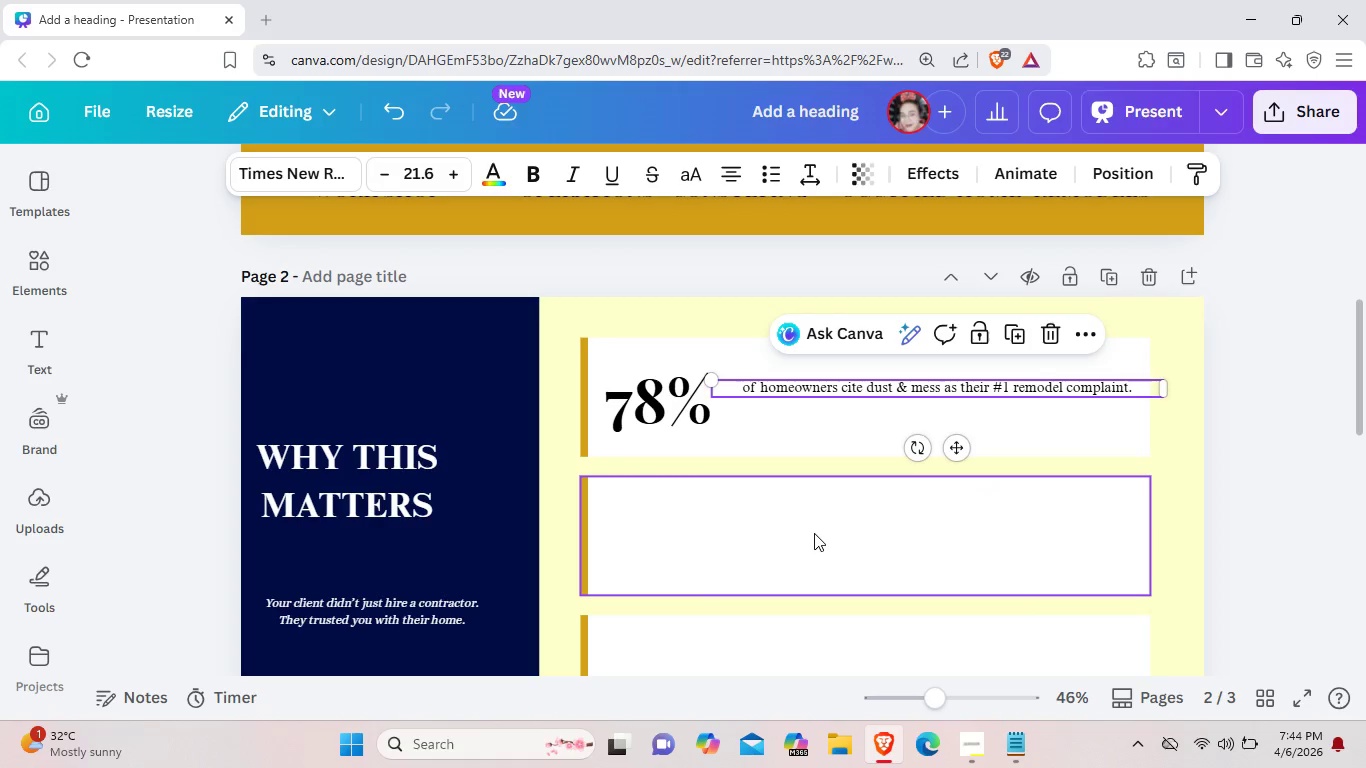 
left_click([814, 533])
 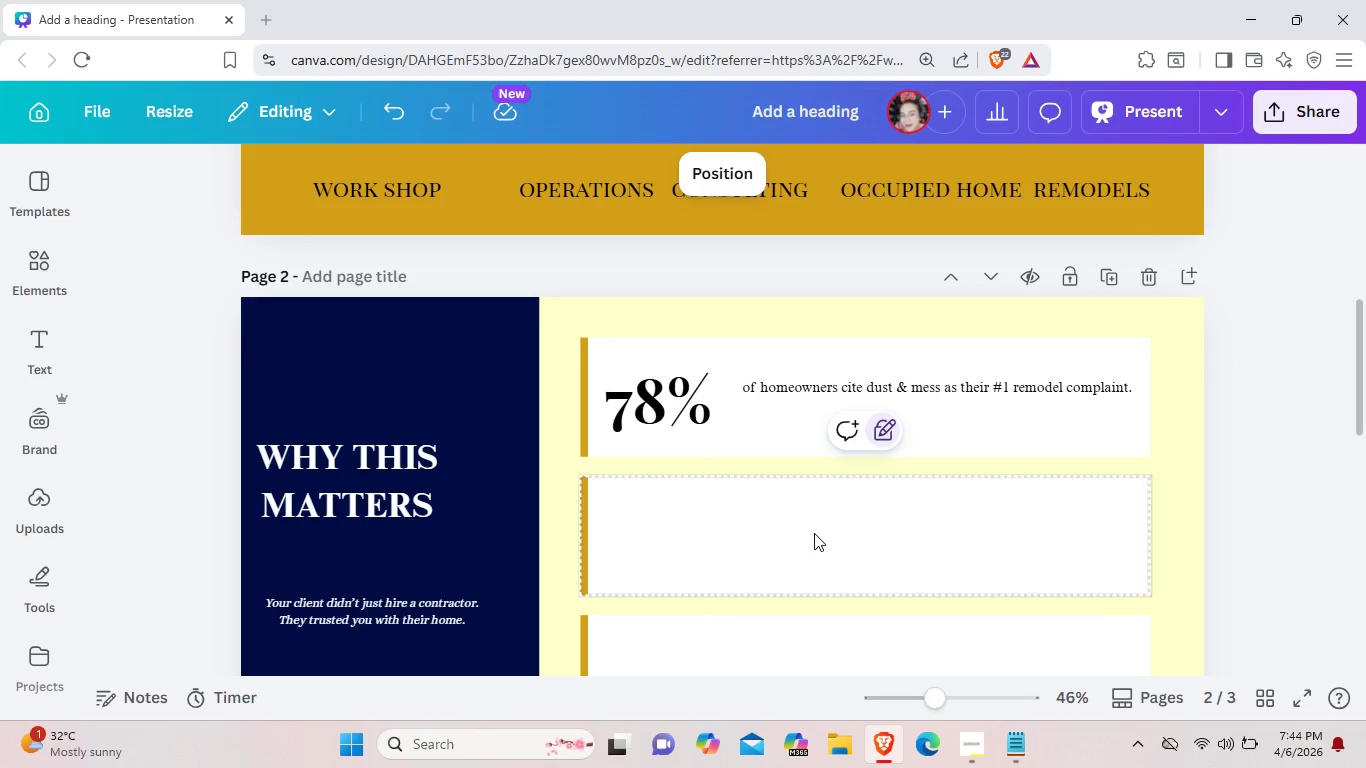 
right_click([814, 533])
 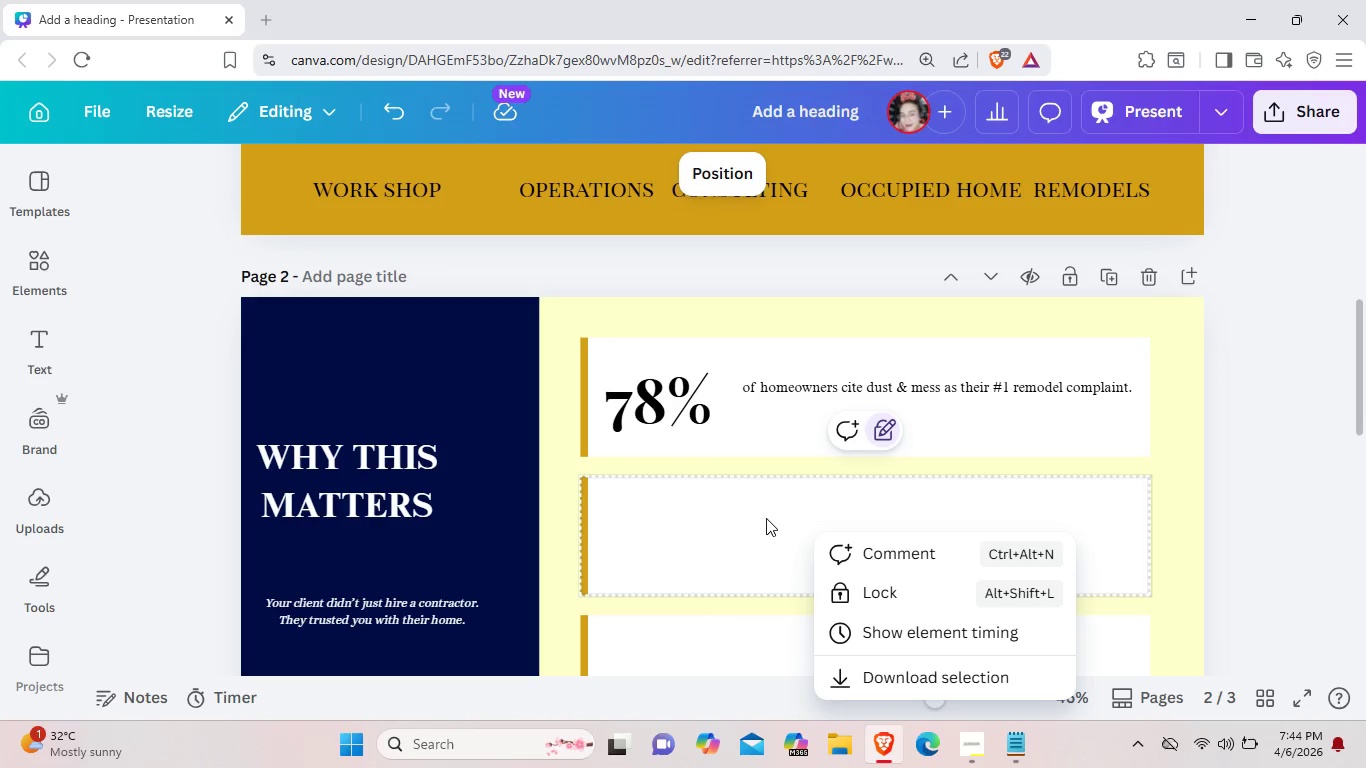 
hold_key(key=ControlLeft, duration=0.42)
 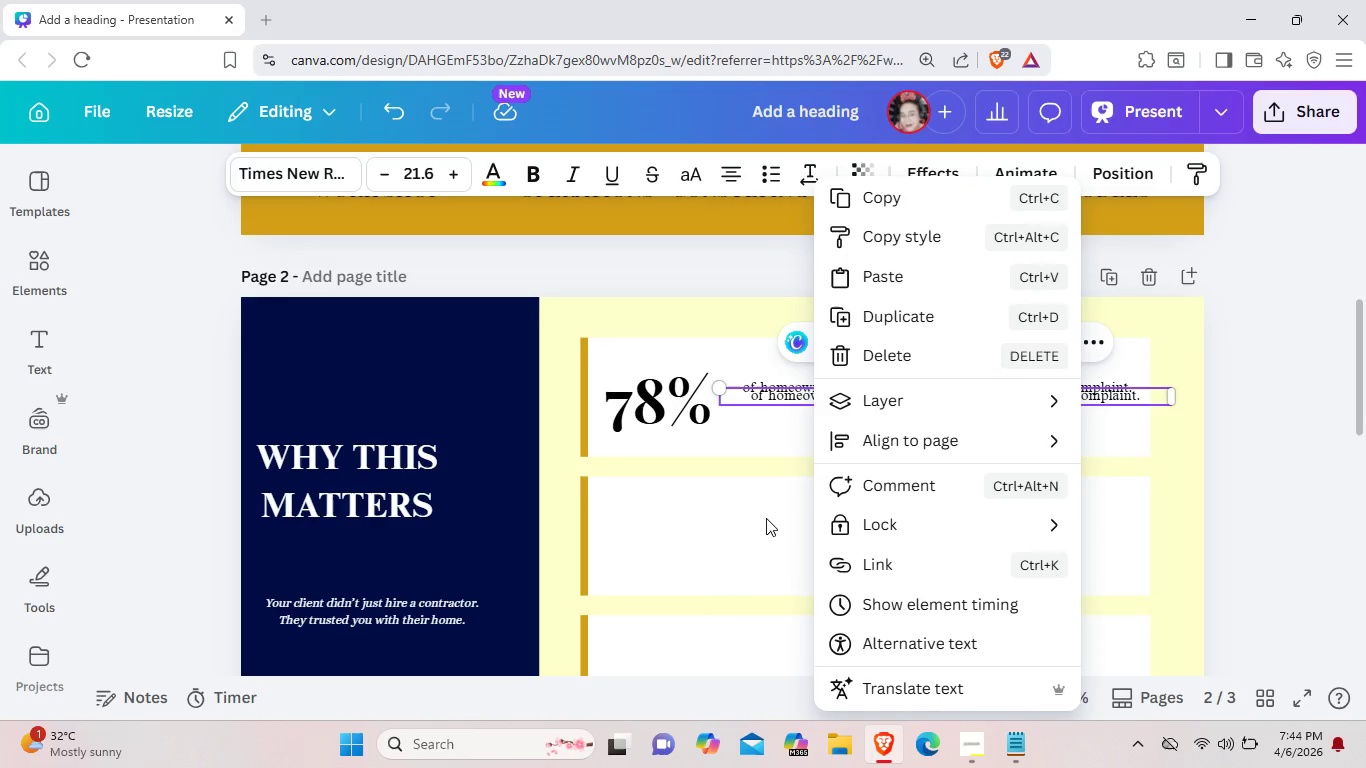 
hold_key(key=V, duration=0.31)
 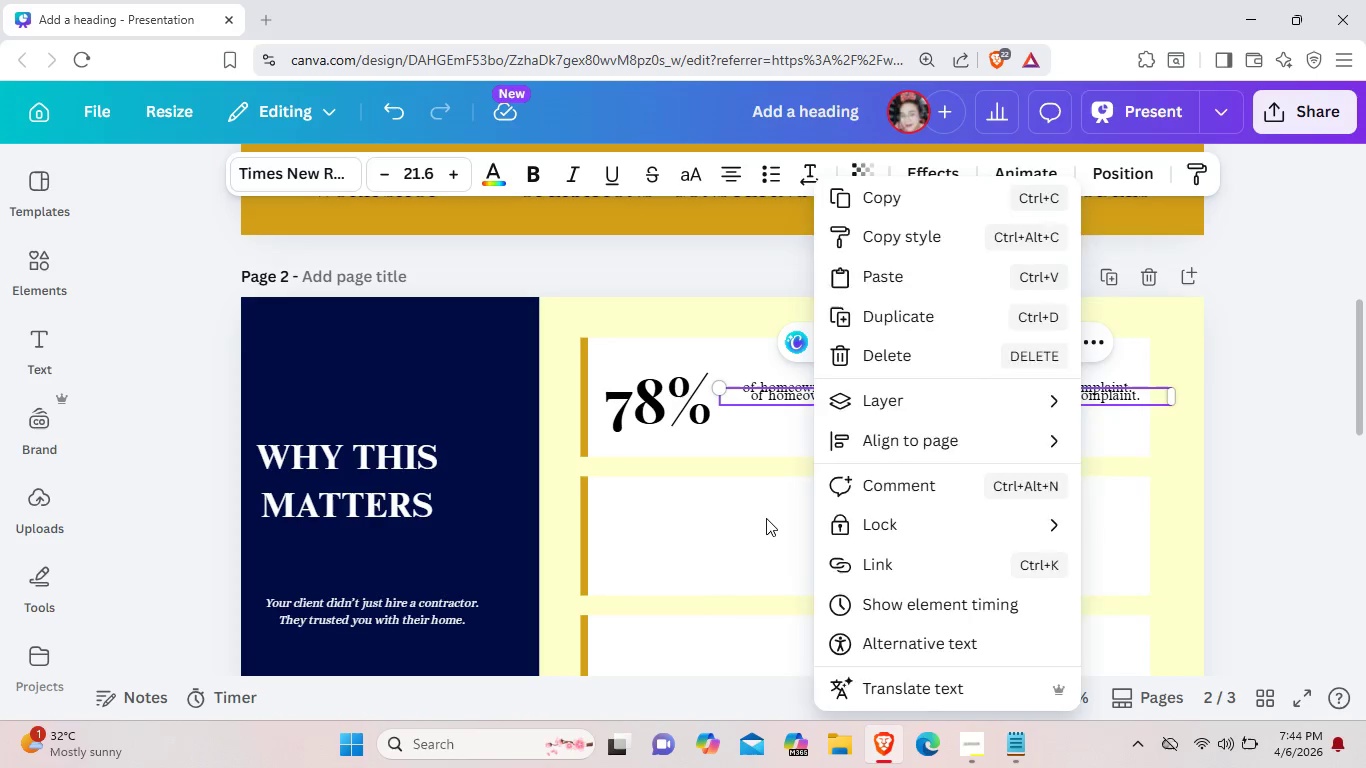 
left_click([766, 518])
 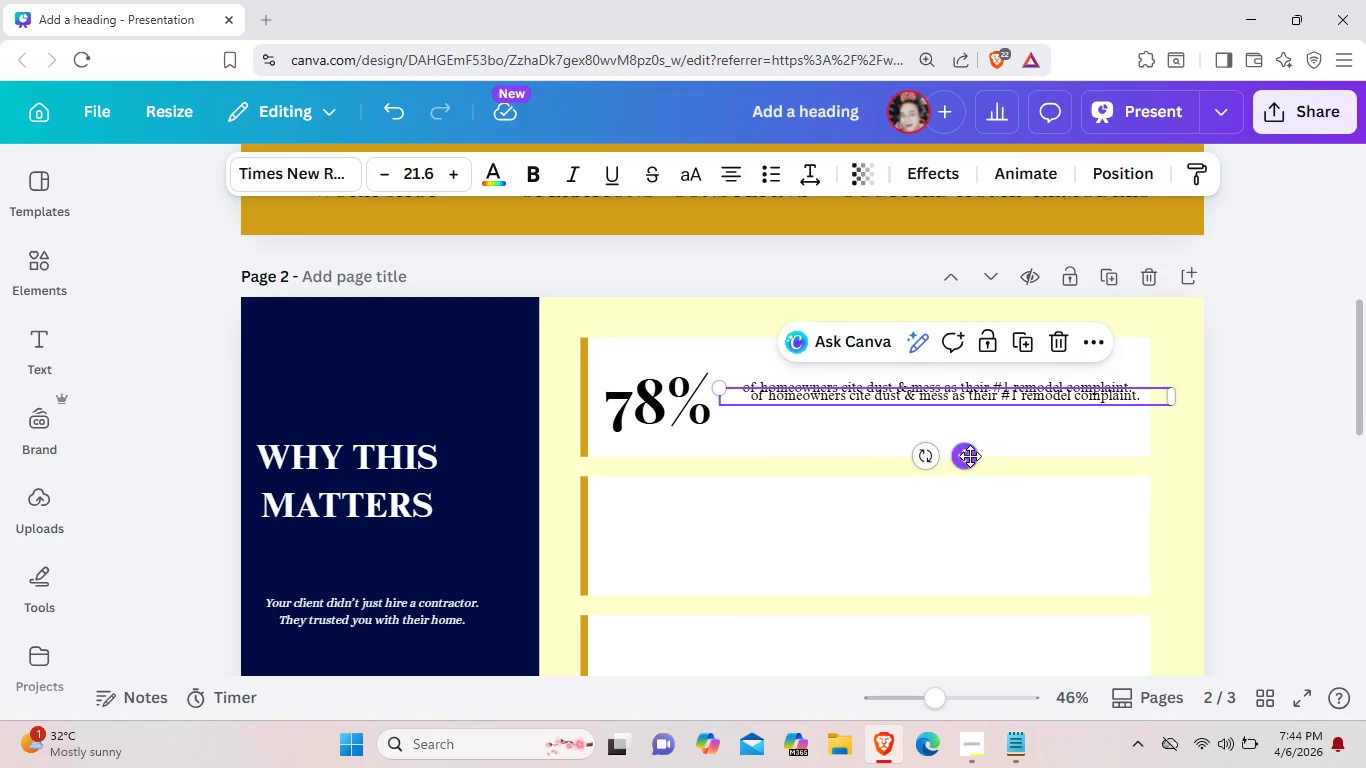 
left_click_drag(start_coordinate=[968, 456], to_coordinate=[957, 600])
 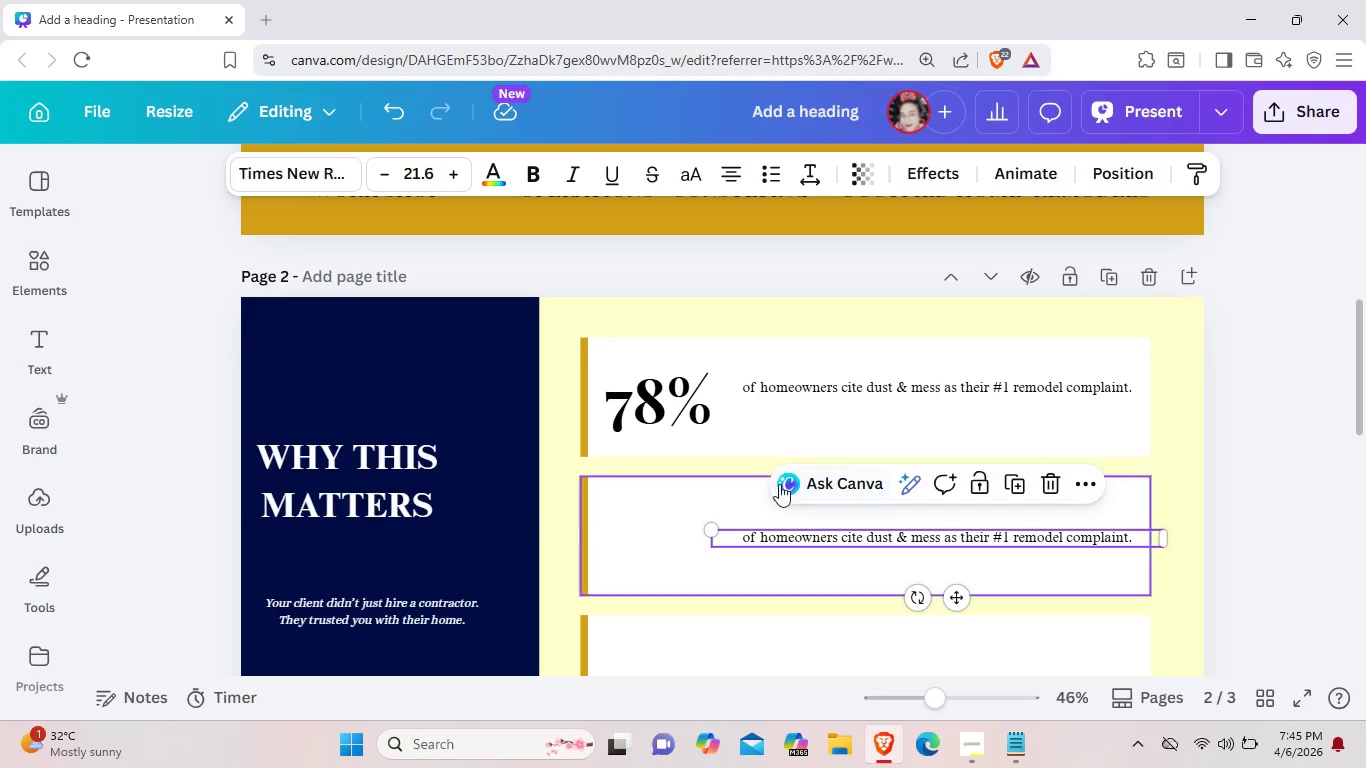 
left_click([667, 400])
 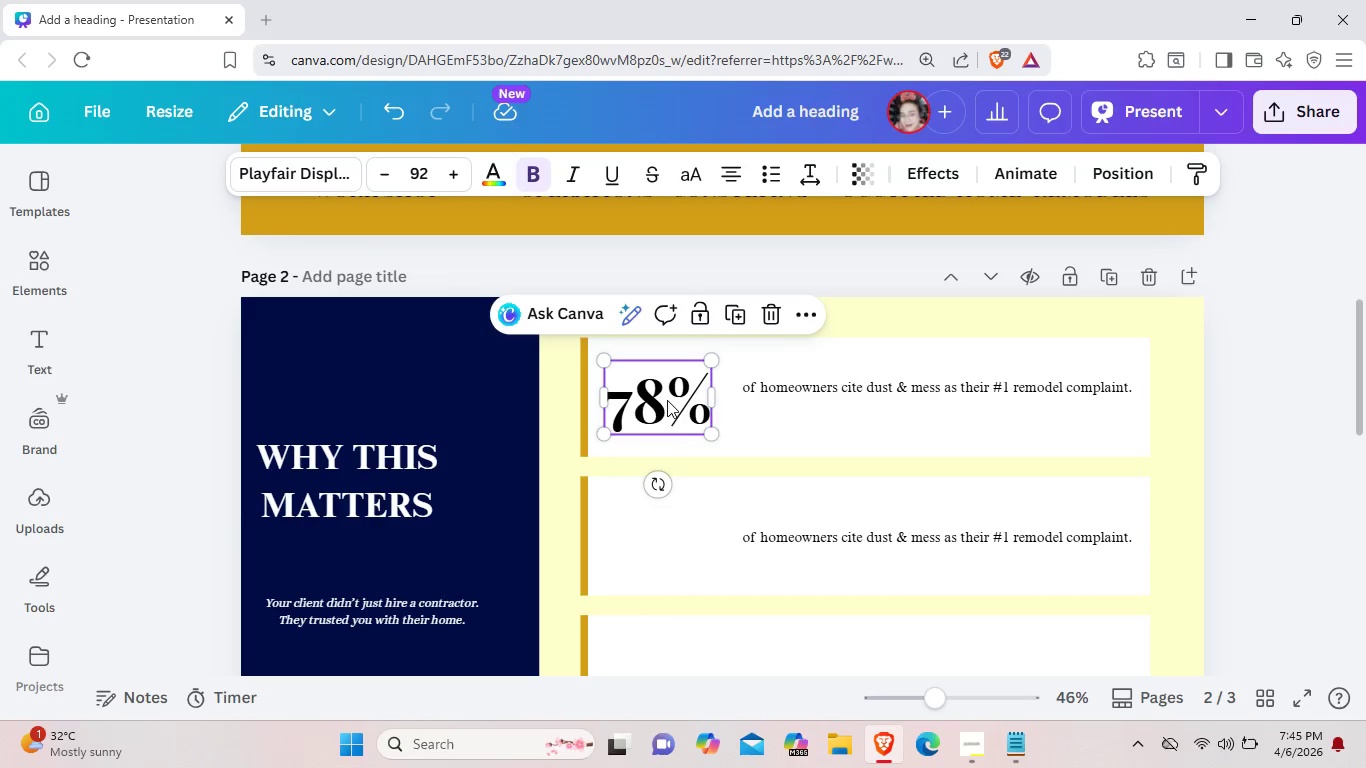 
key(Control+C)
 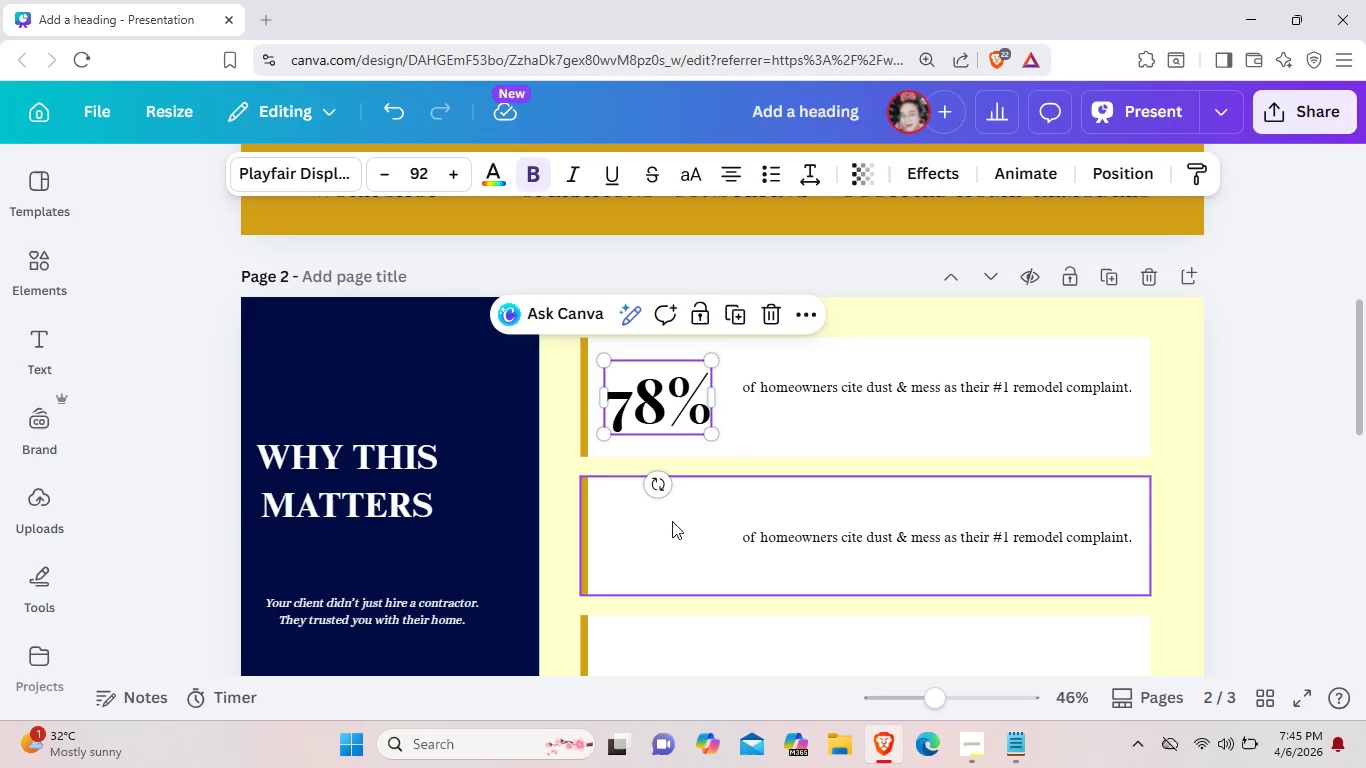 
left_click([672, 521])
 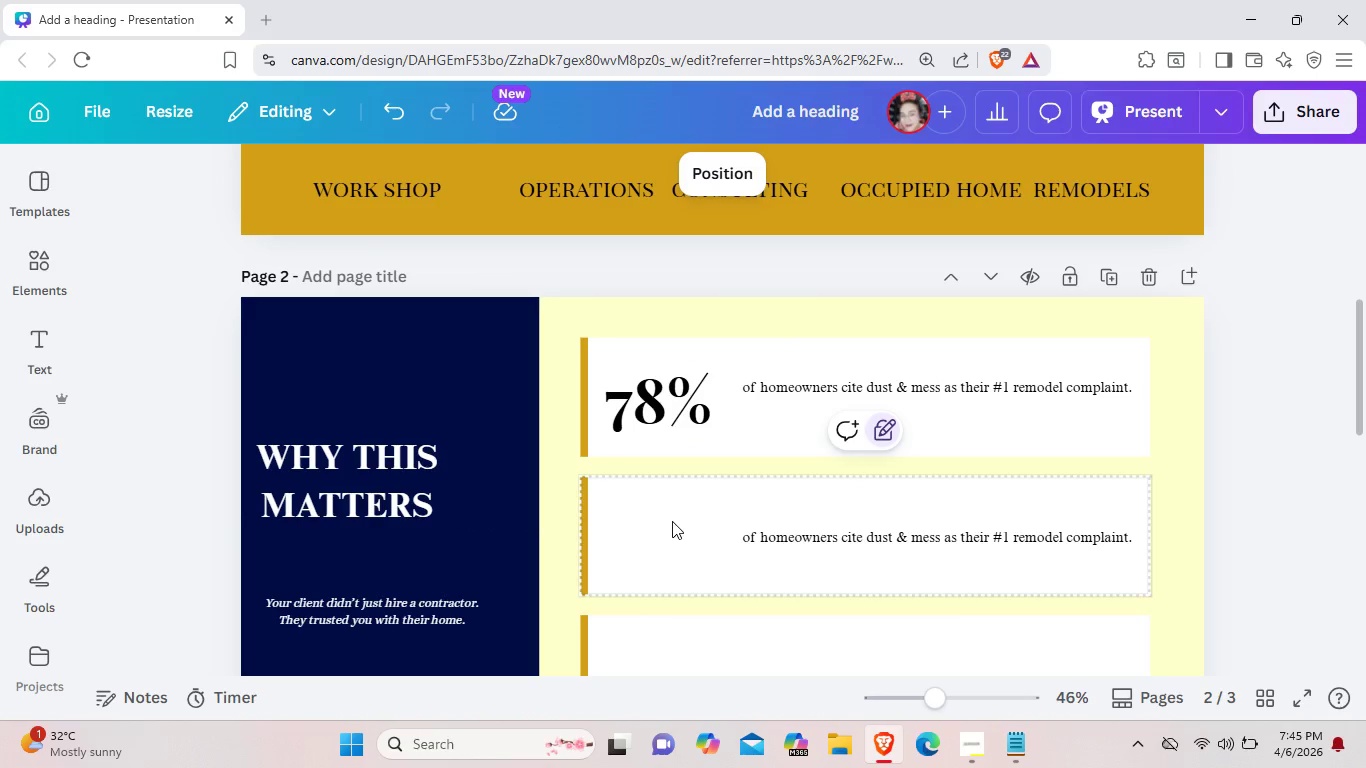 
right_click([672, 521])
 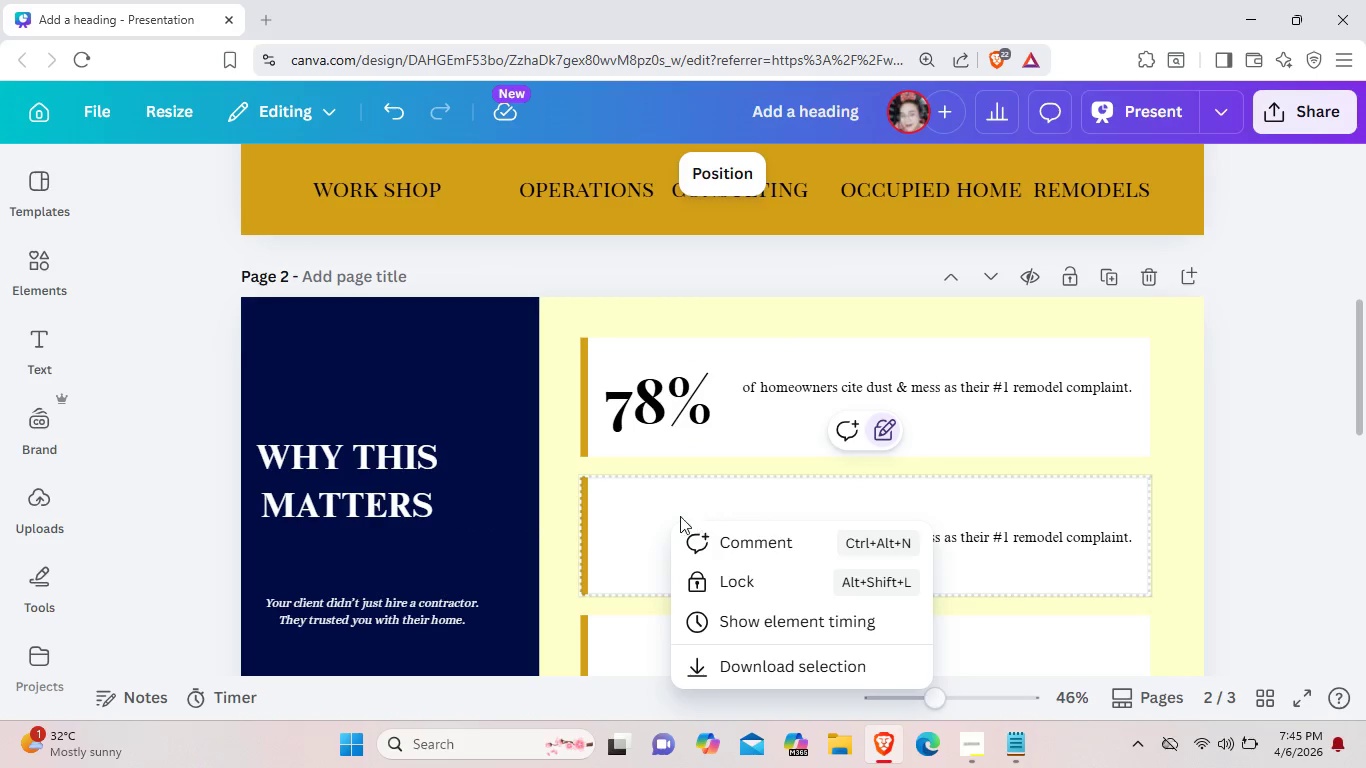 
left_click([650, 514])
 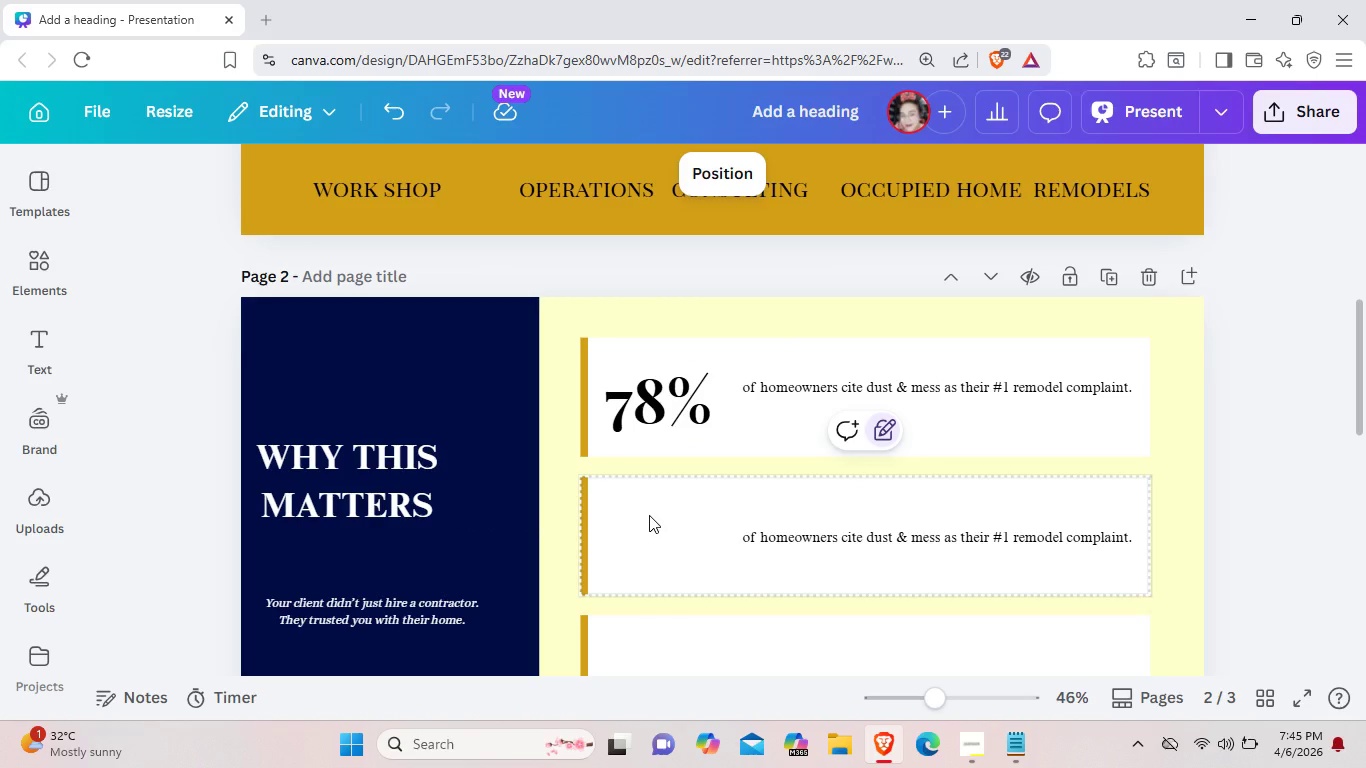 
key(Control+V)
 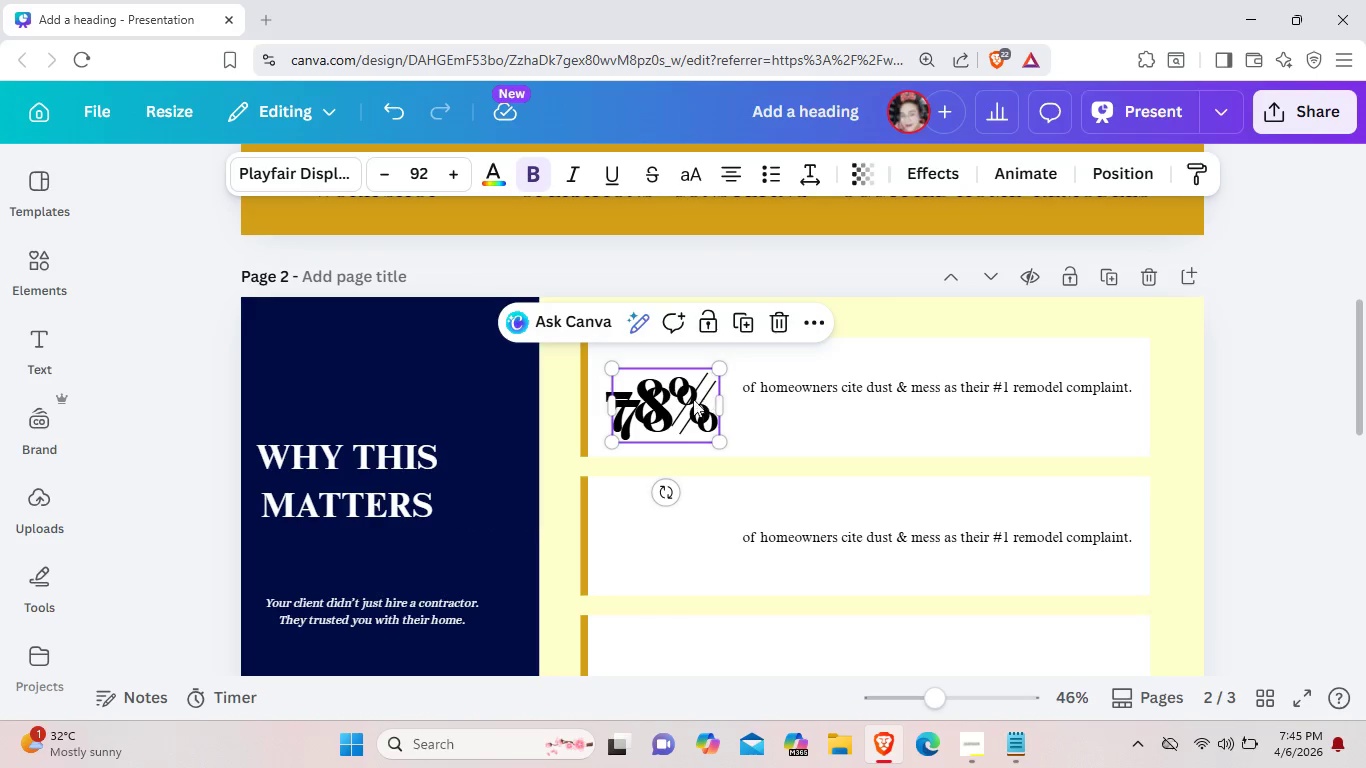 
left_click_drag(start_coordinate=[682, 402], to_coordinate=[673, 527])
 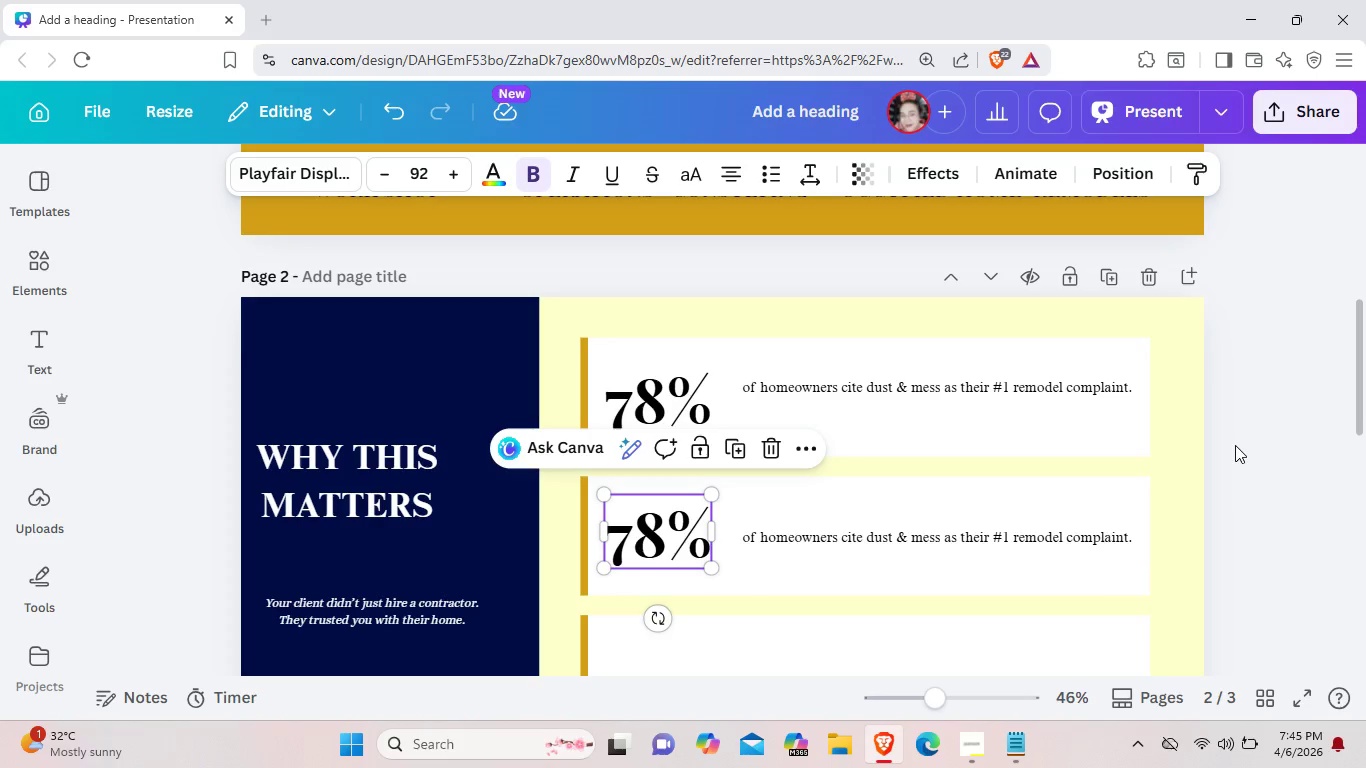 
left_click([1235, 445])
 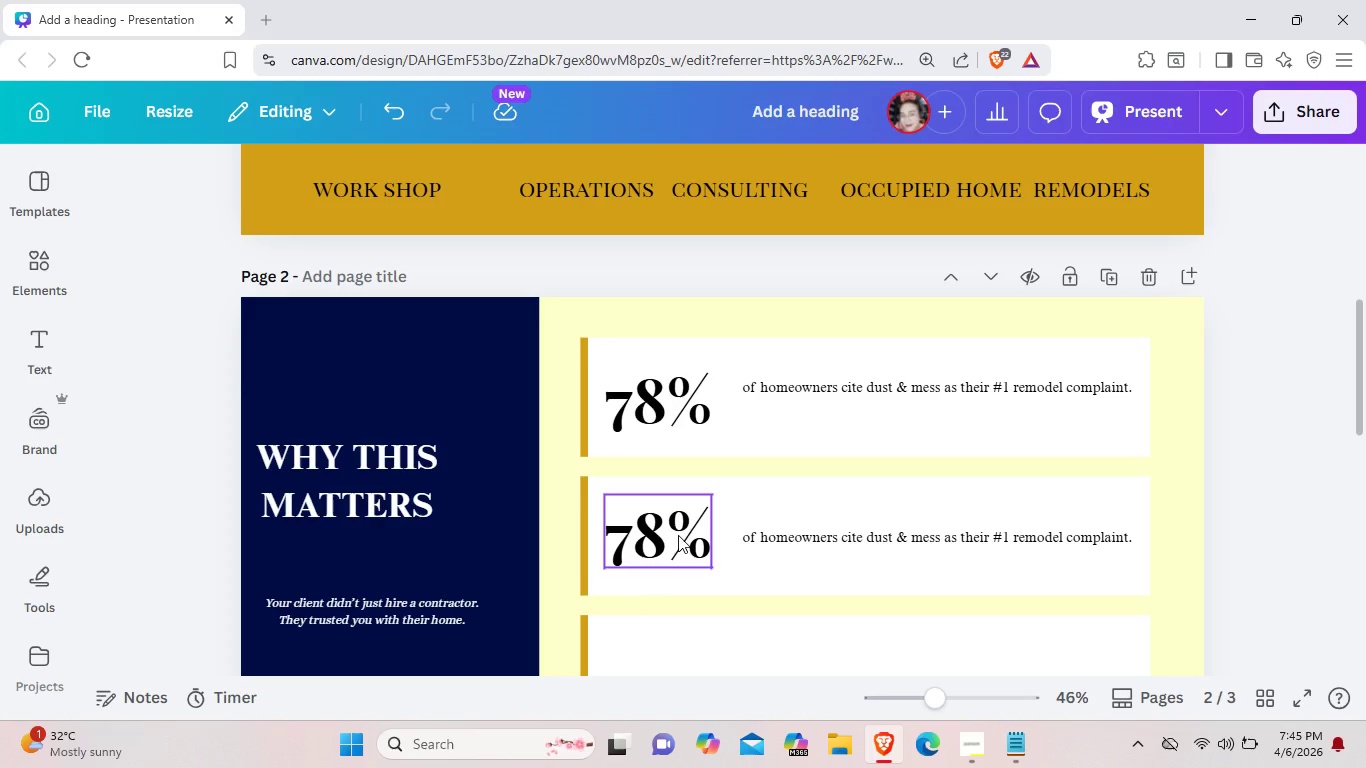 
wait(21.08)
 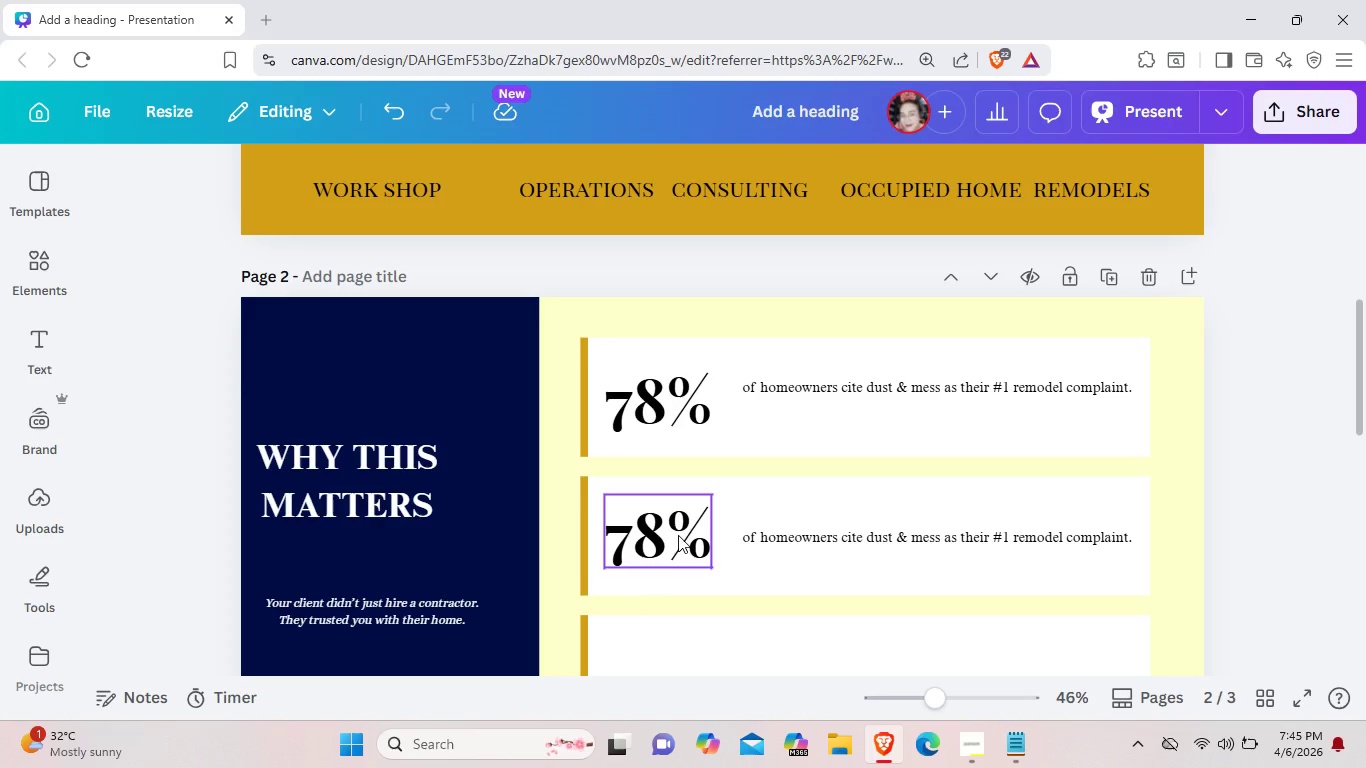 
left_click([678, 547])
 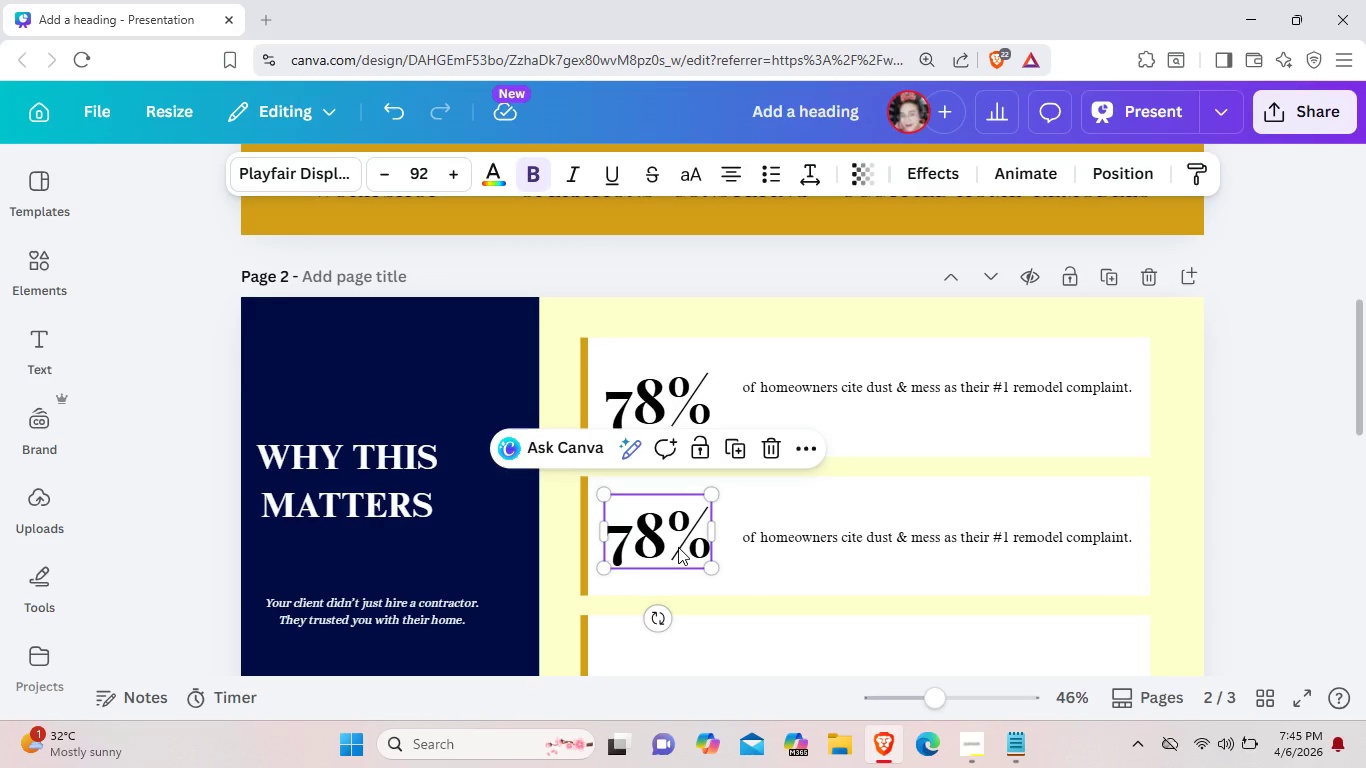 
left_click([678, 547])
 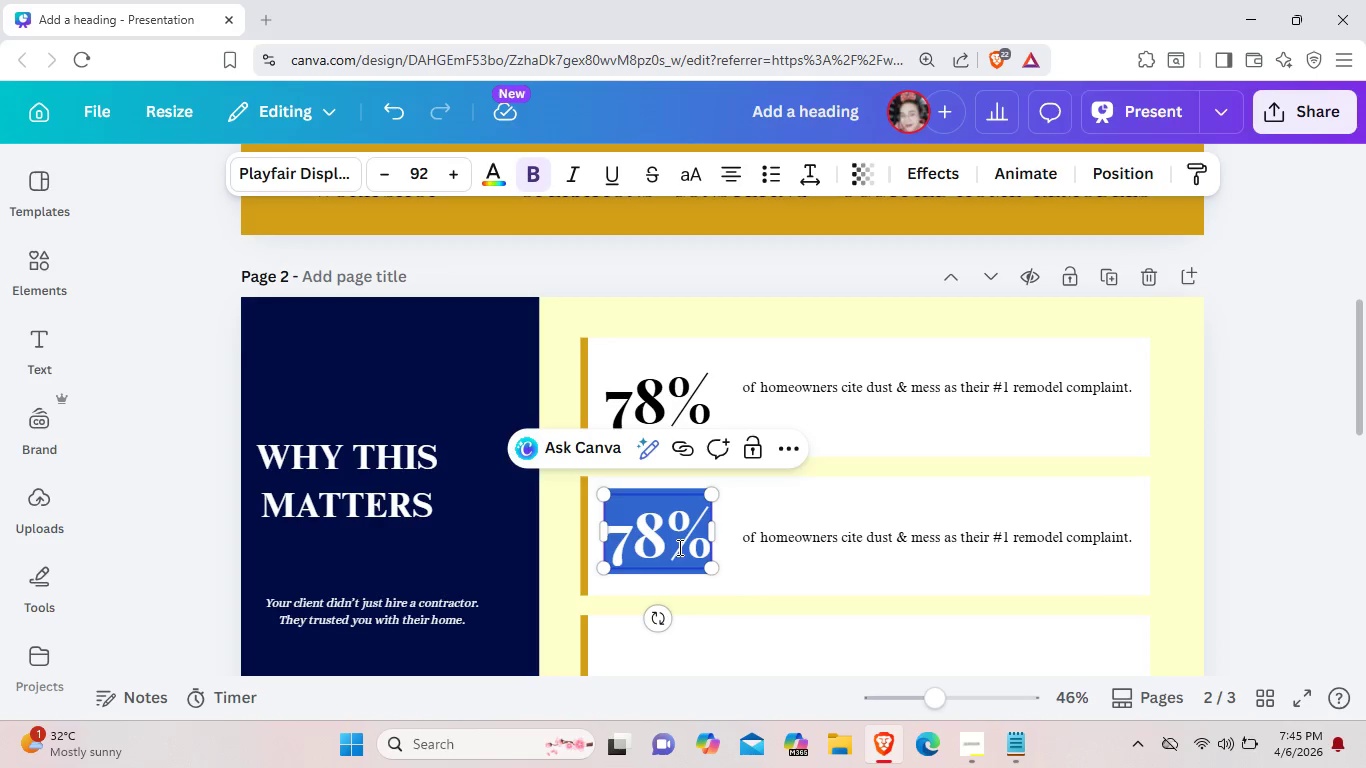 
left_click([679, 549])
 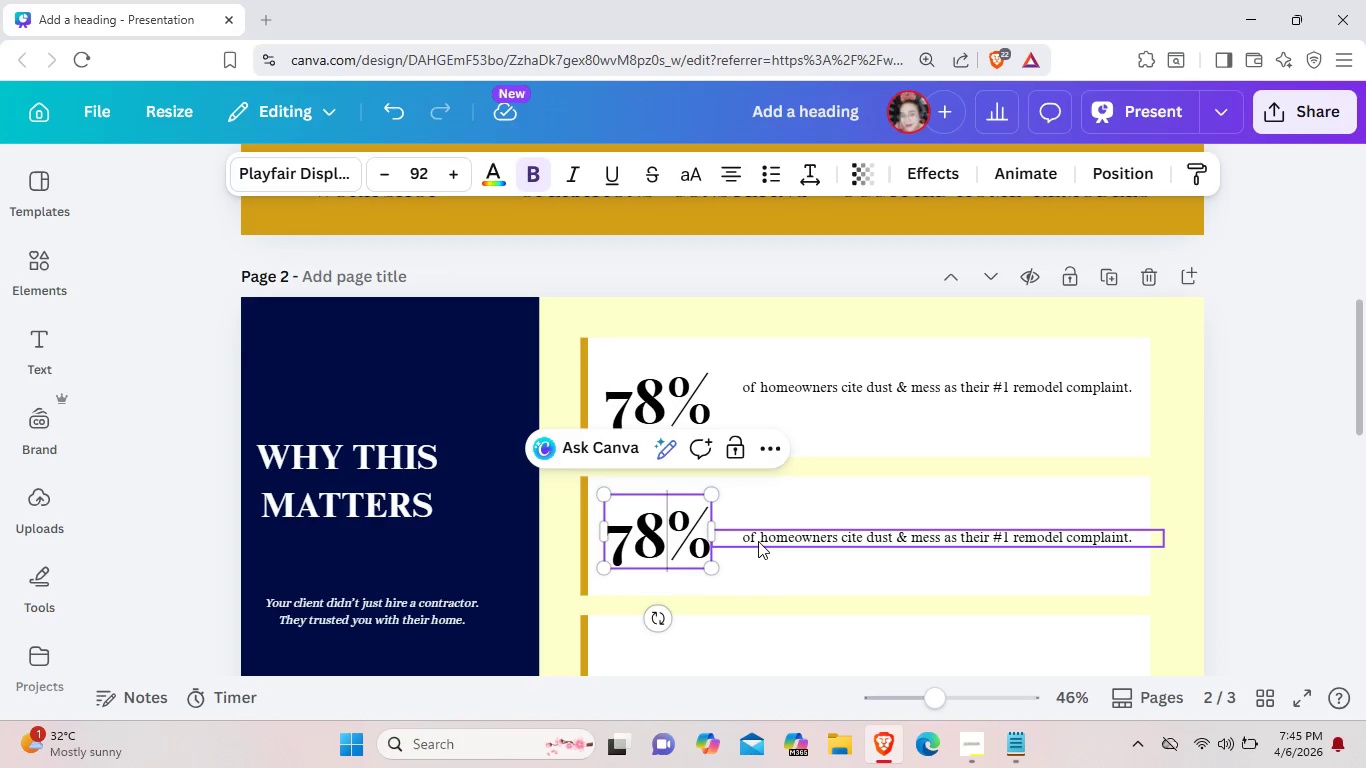 
left_click([691, 543])
 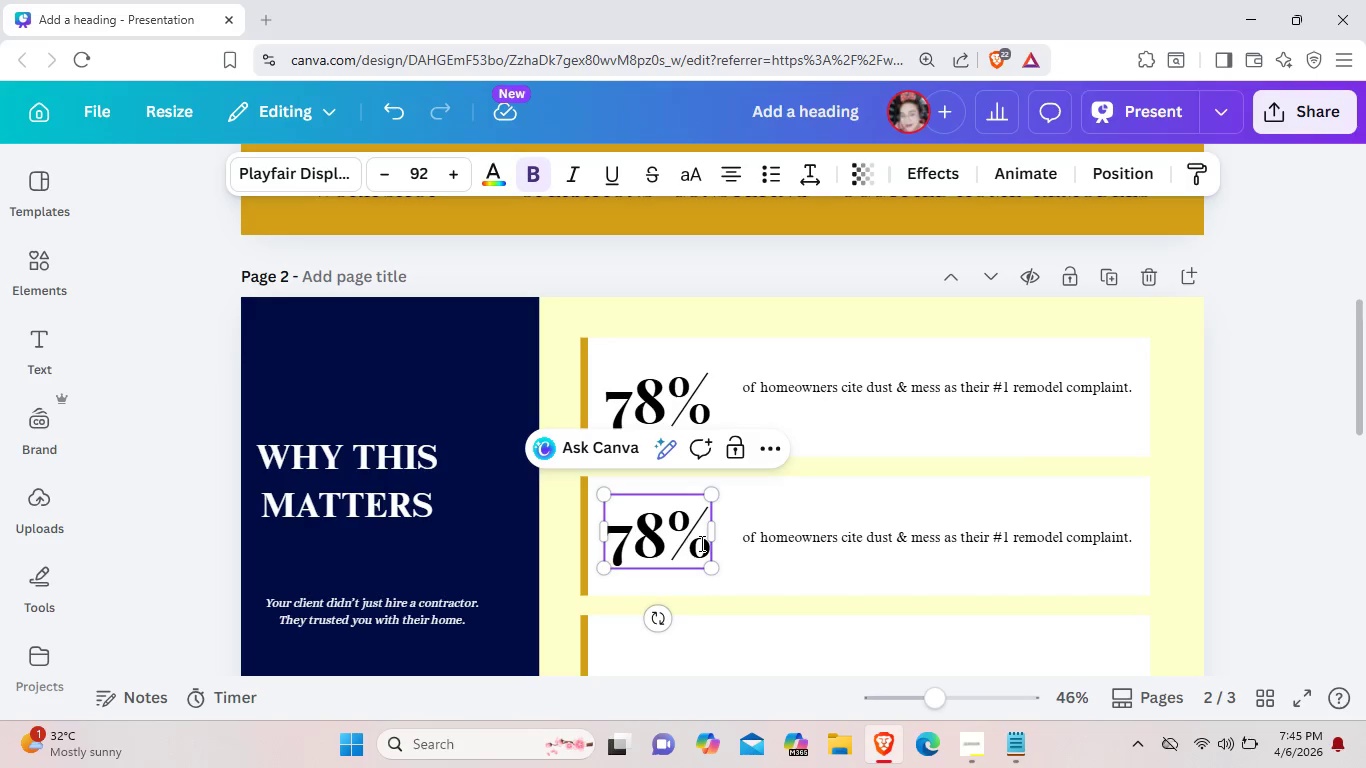 
left_click([700, 543])
 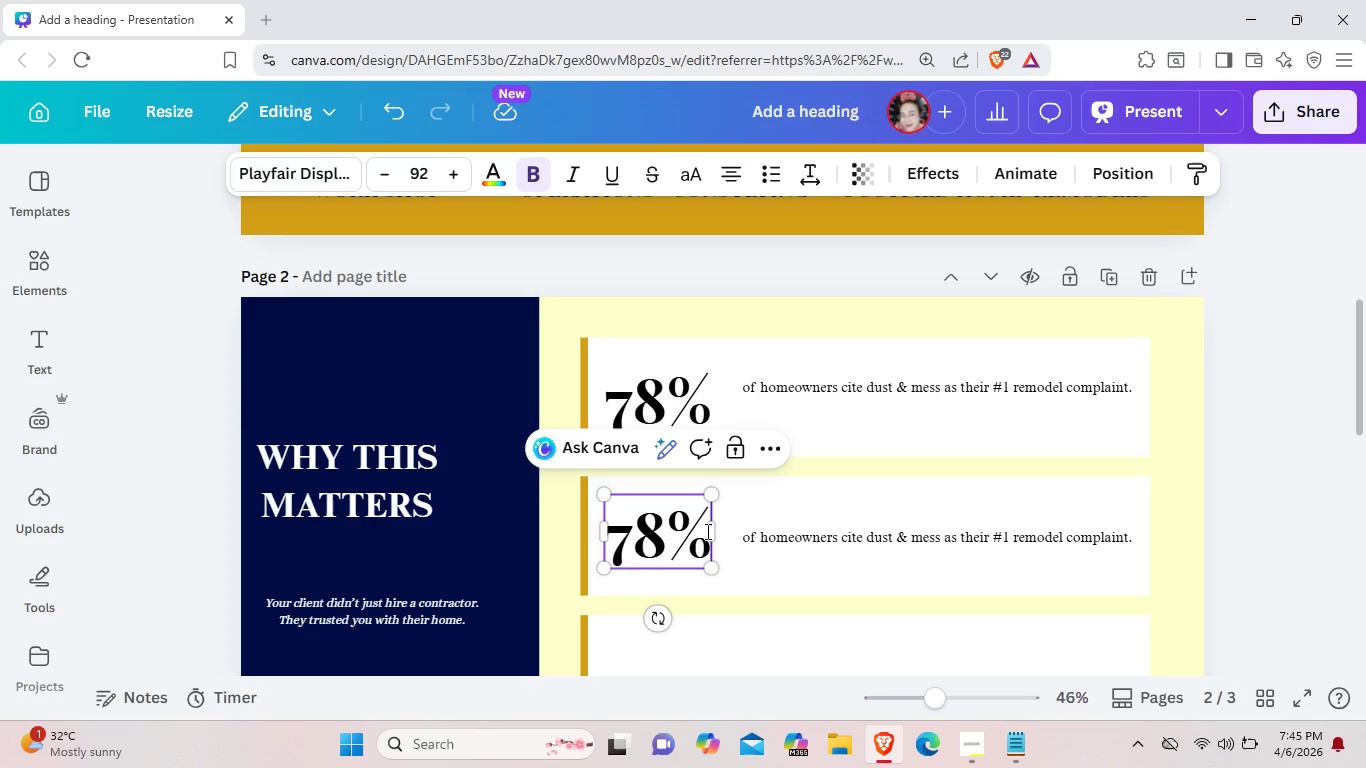 
left_click([706, 531])
 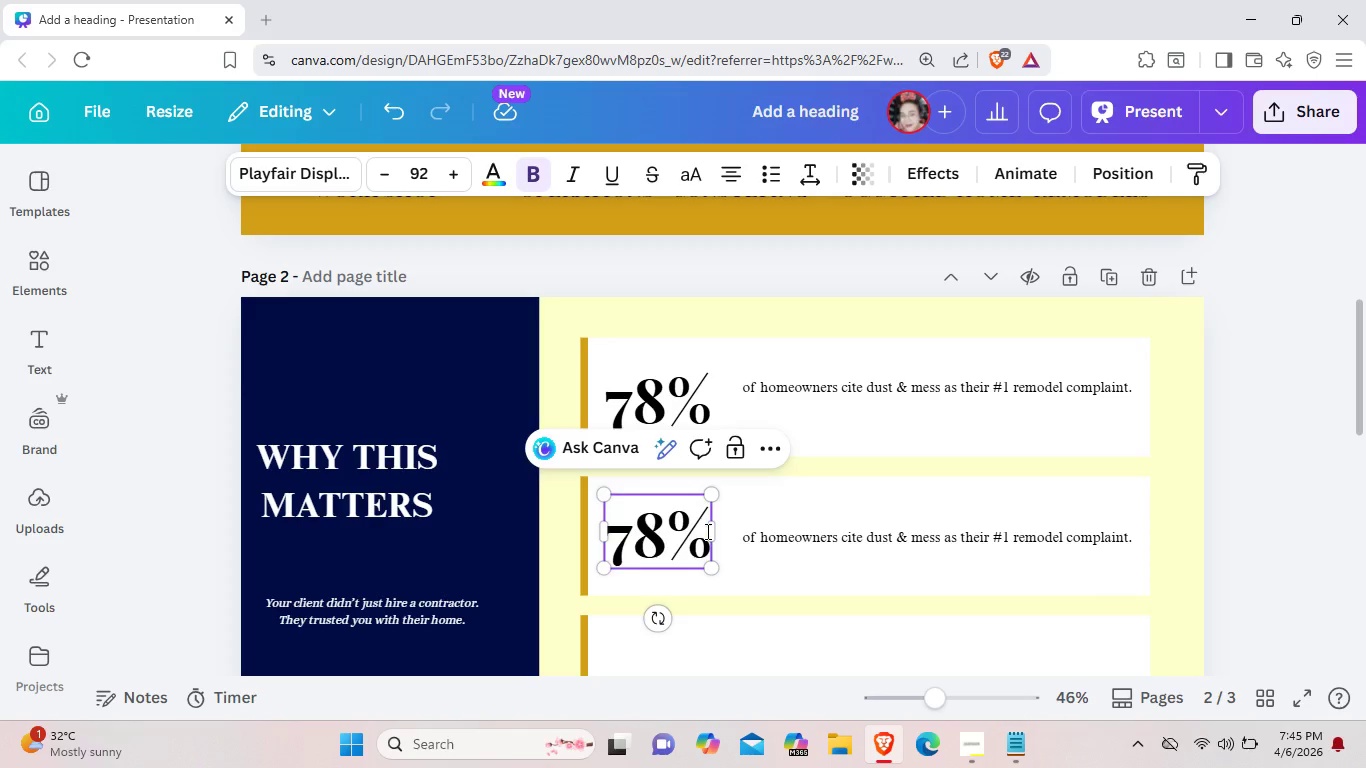 
key(Backspace)
key(Backspace)
key(Backspace)
type(3x)
 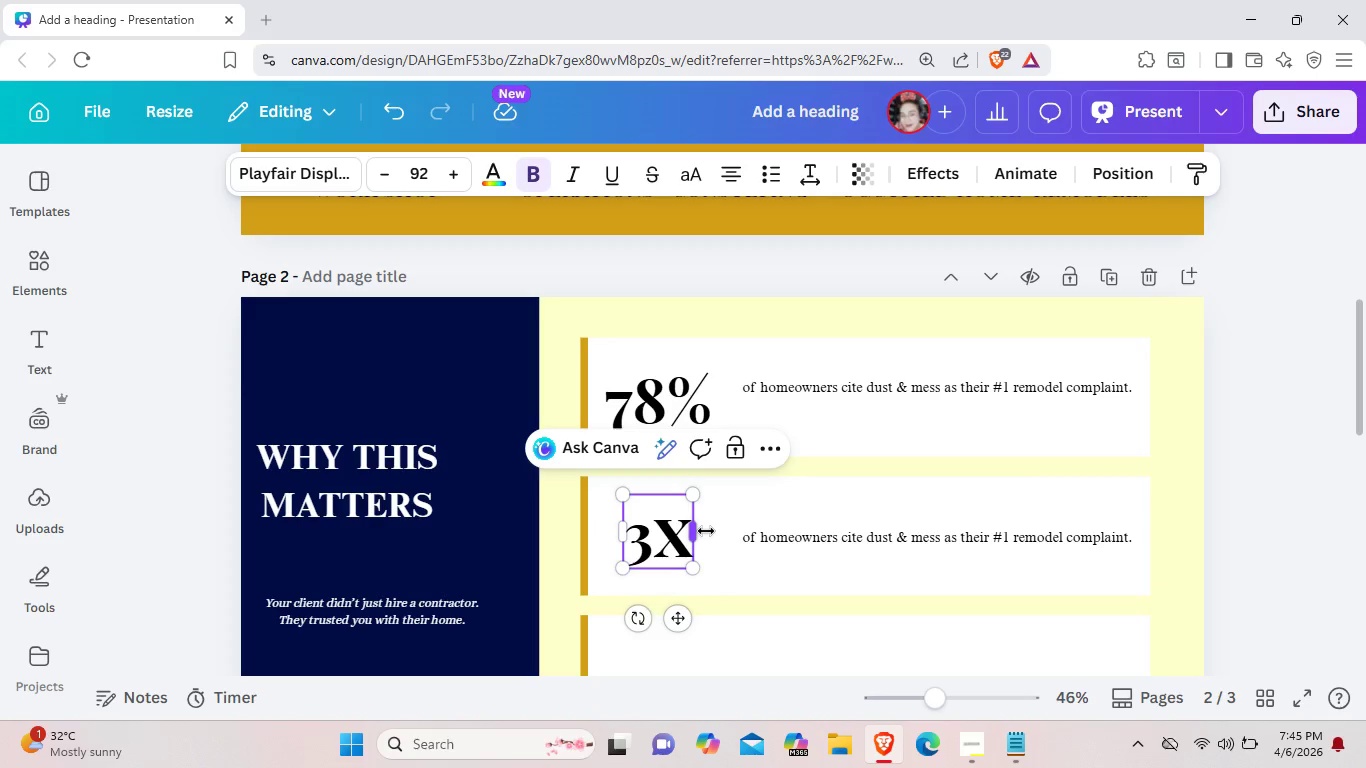 
left_click([767, 580])
 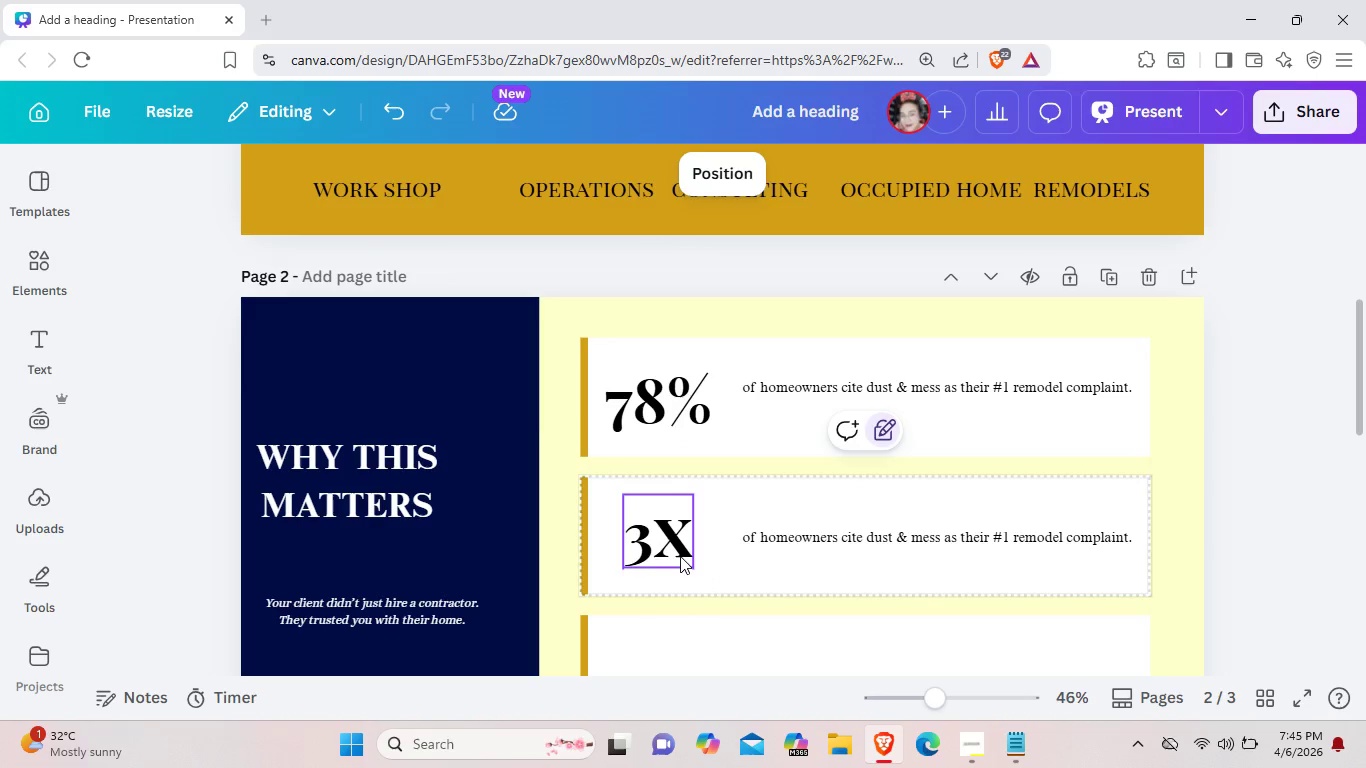 
left_click_drag(start_coordinate=[680, 556], to_coordinate=[672, 553])
 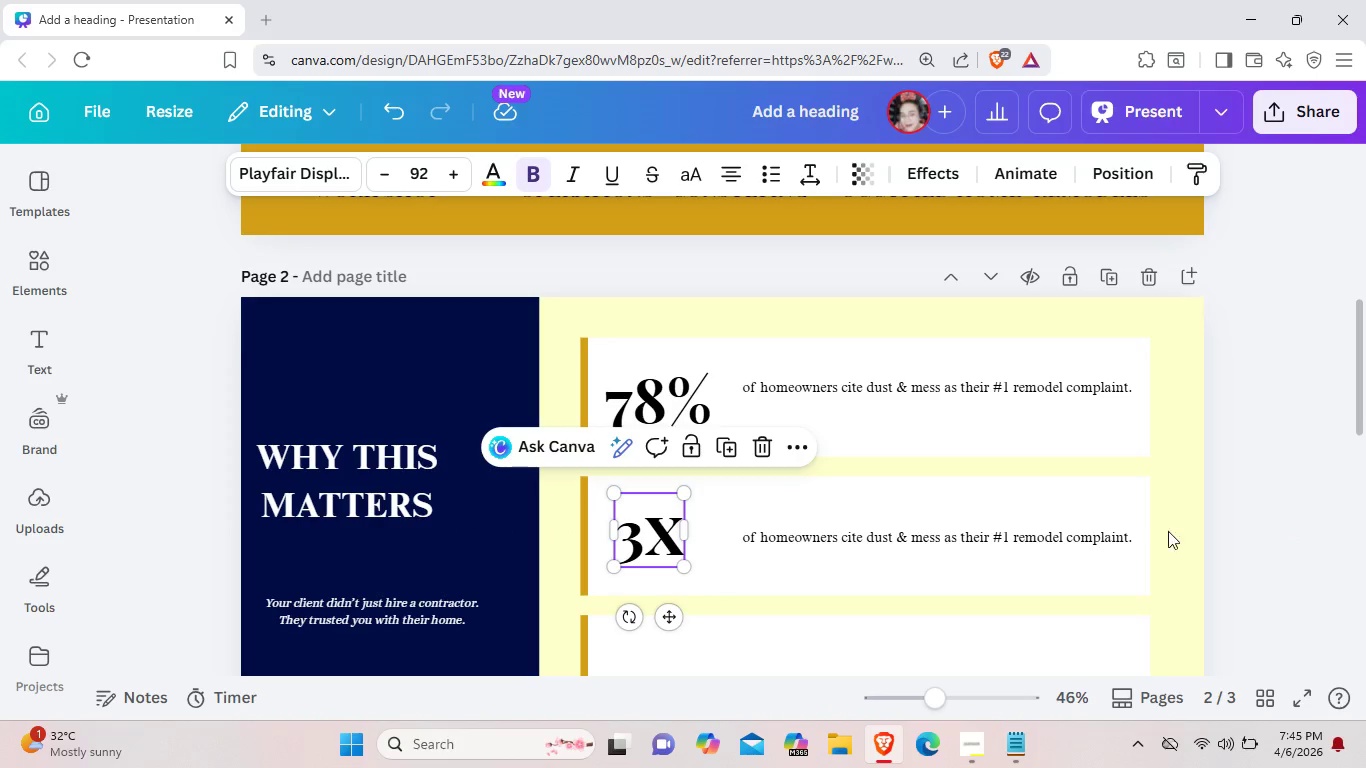 
double_click([1112, 537])
 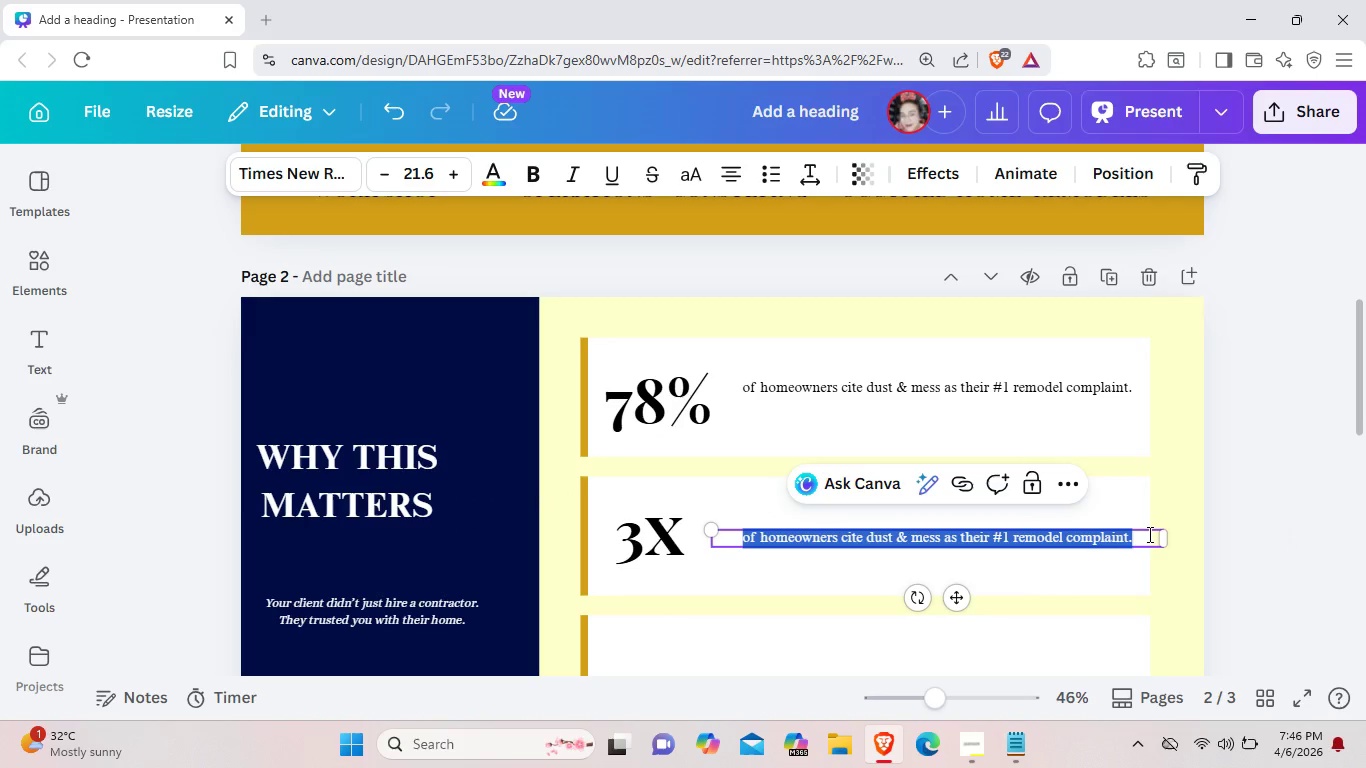 
key(Backspace)
type(mofe)
key(Backspace)
key(Backspace)
type(re likely to leave a negative review over cleanliness than a shcde)
key(Backspace)
key(Backspace)
key(Backspace)
key(Backspace)
type( )
key(Backspace)
type(chedule than)
 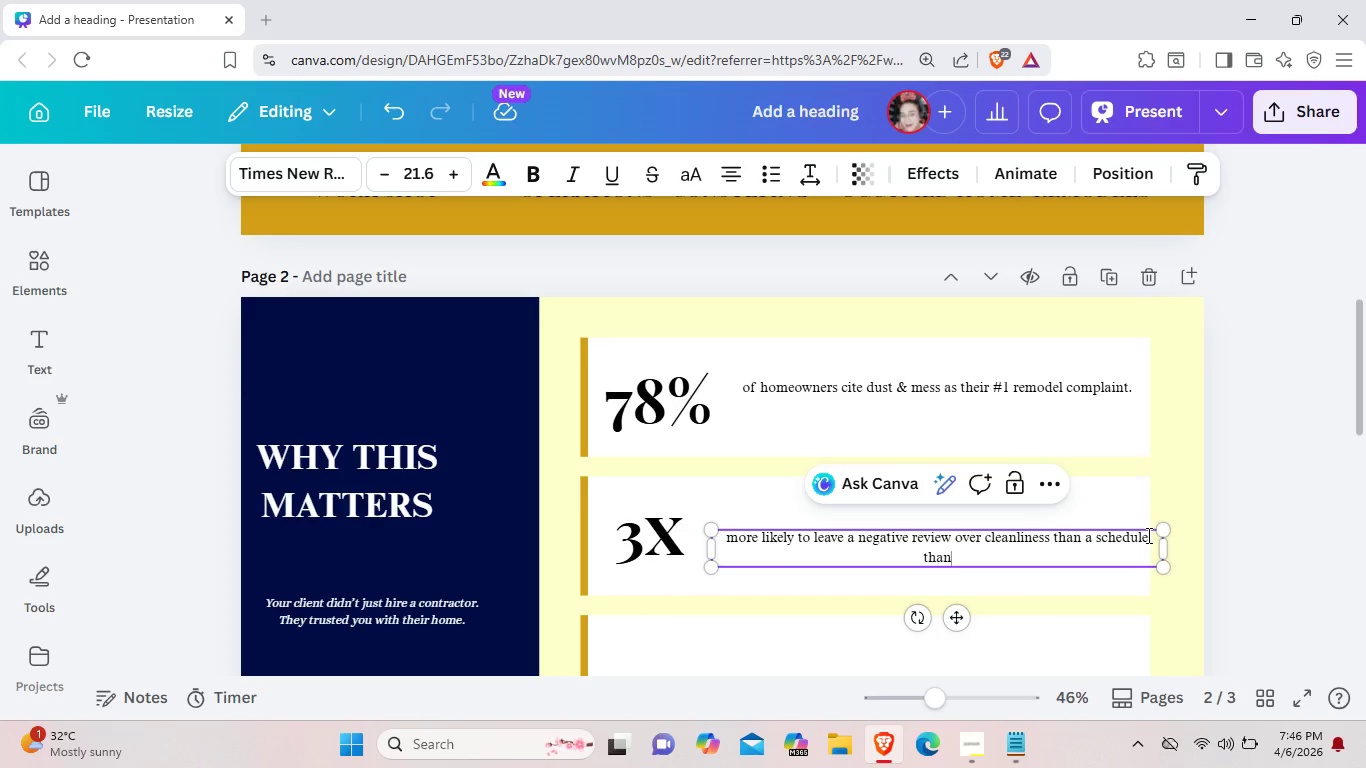 
type( delays.)
 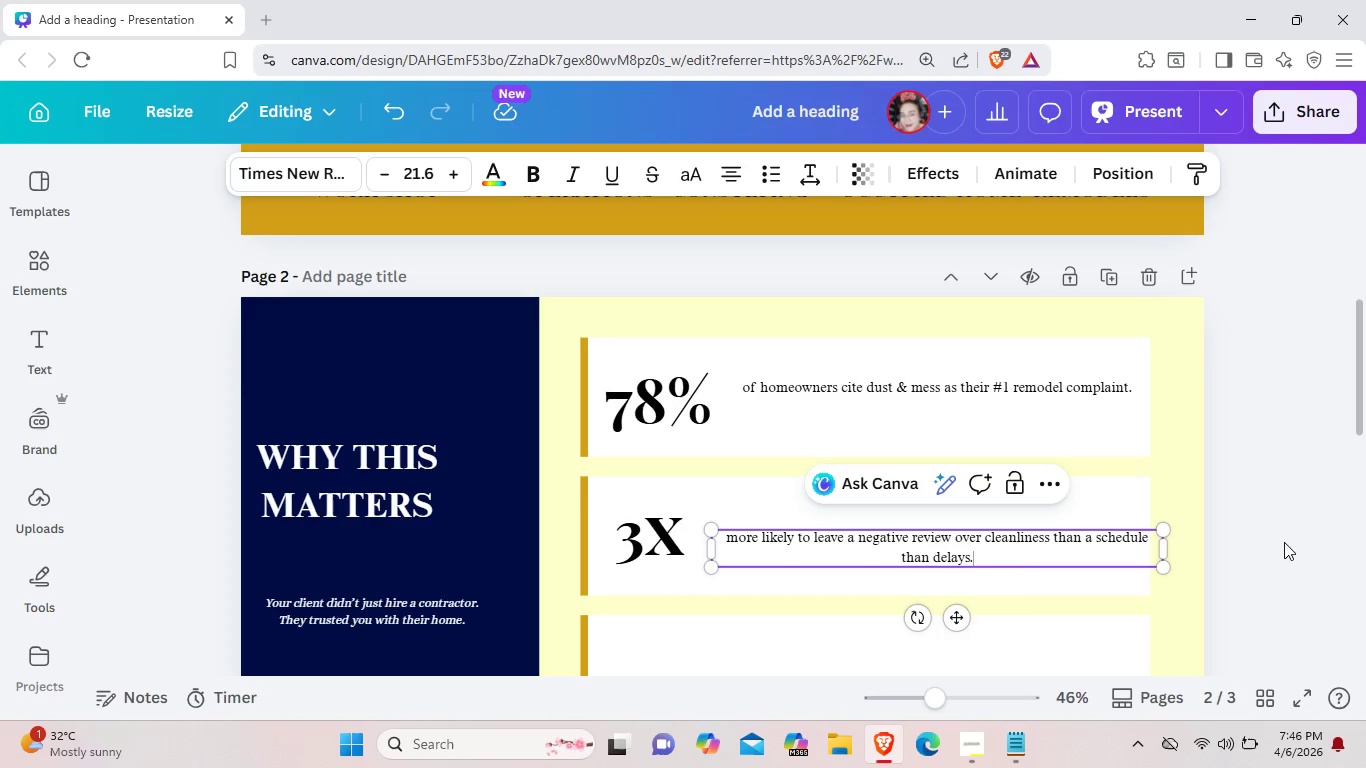 
left_click([1284, 542])
 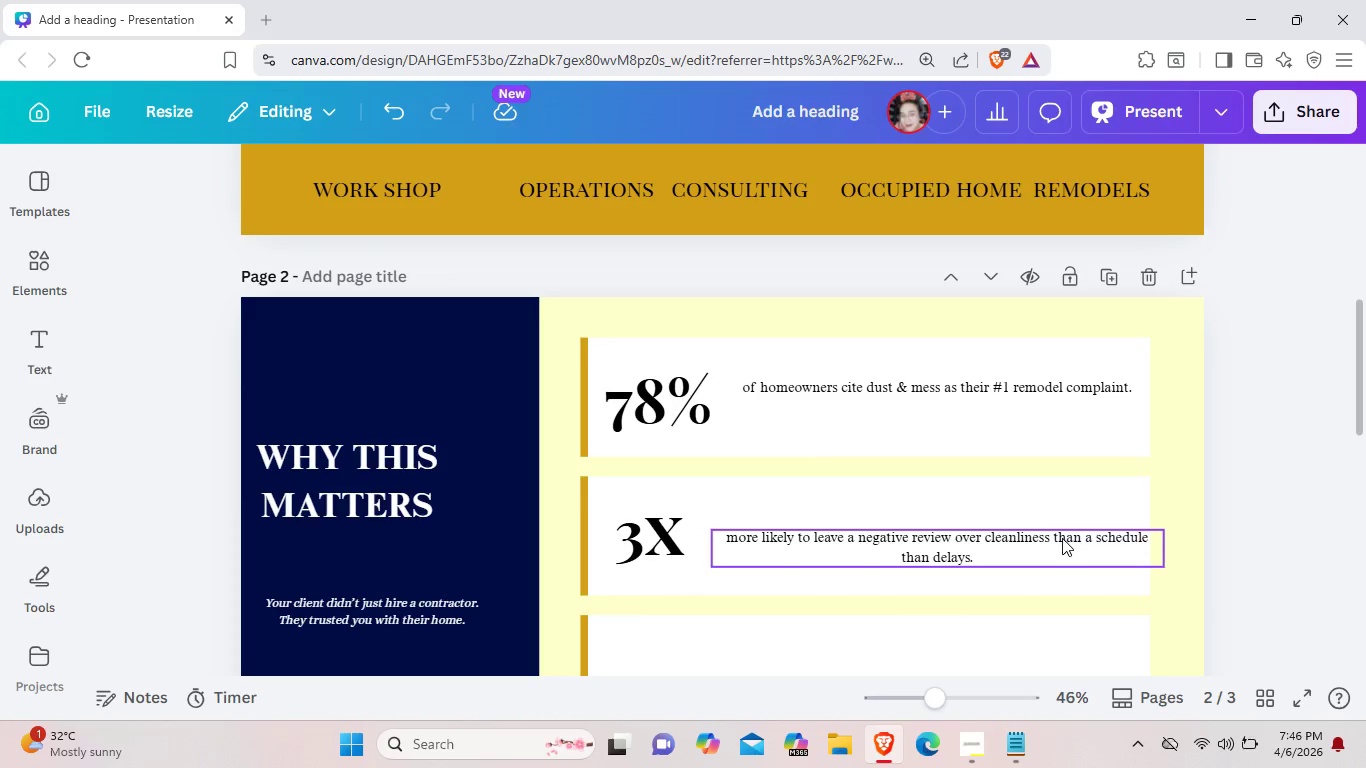 
left_click_drag(start_coordinate=[1062, 538], to_coordinate=[1045, 530])
 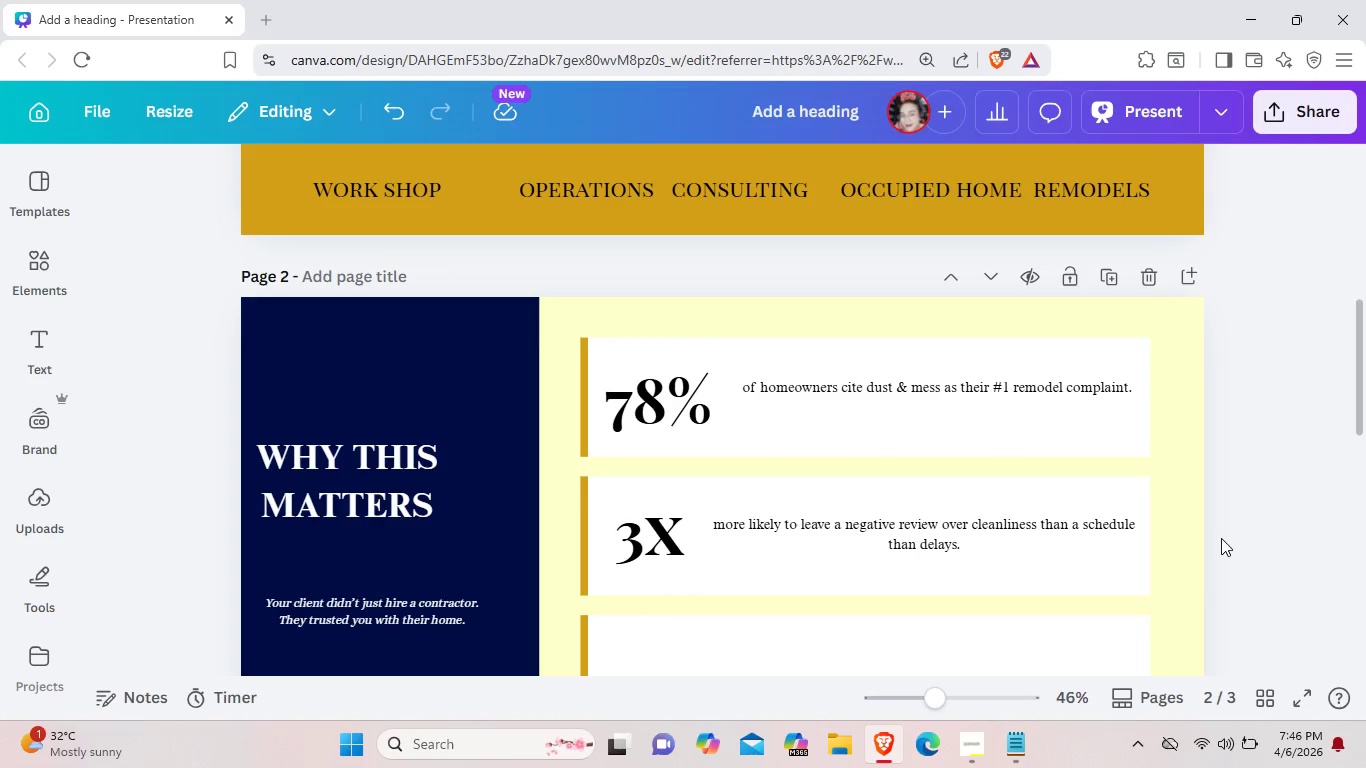 
scroll: coordinate [1221, 538], scroll_direction: down, amount: 1.0
 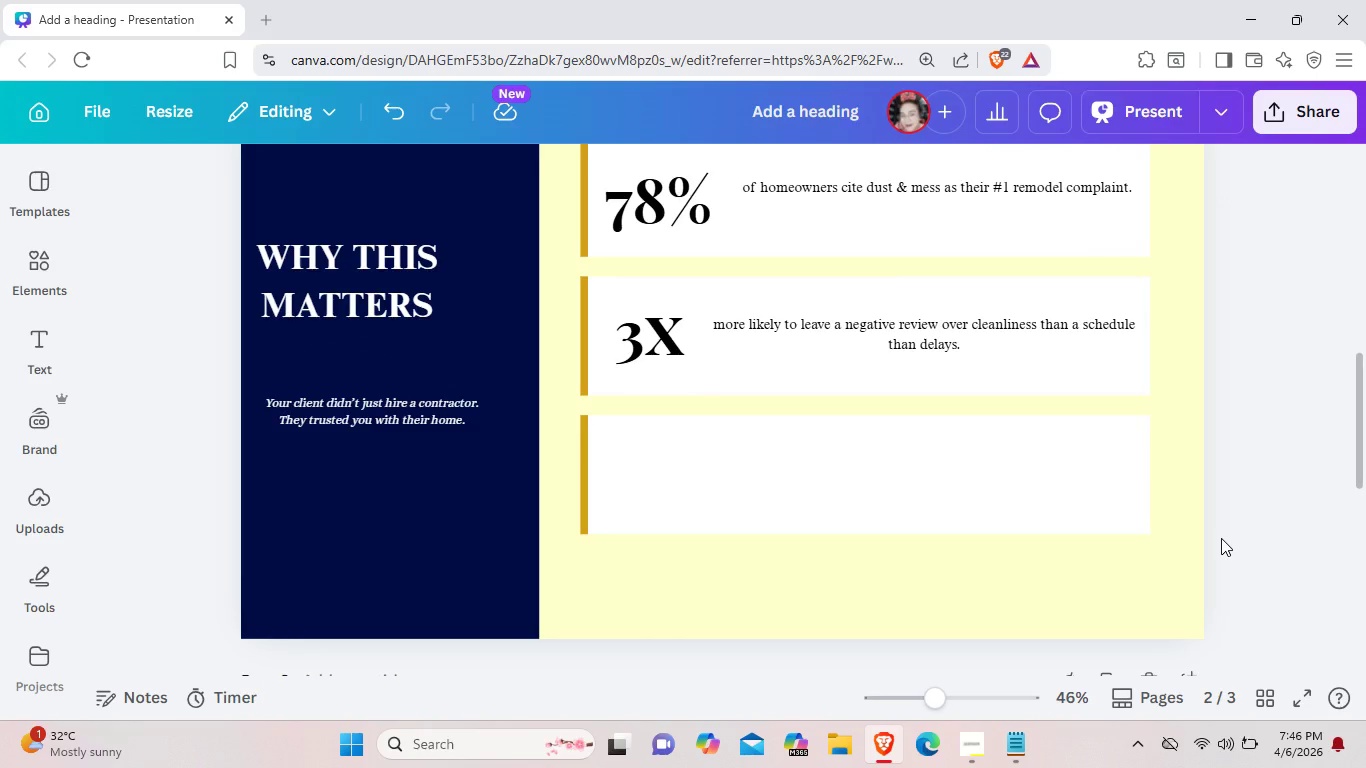 
scroll: coordinate [1221, 538], scroll_direction: up, amount: 1.0
 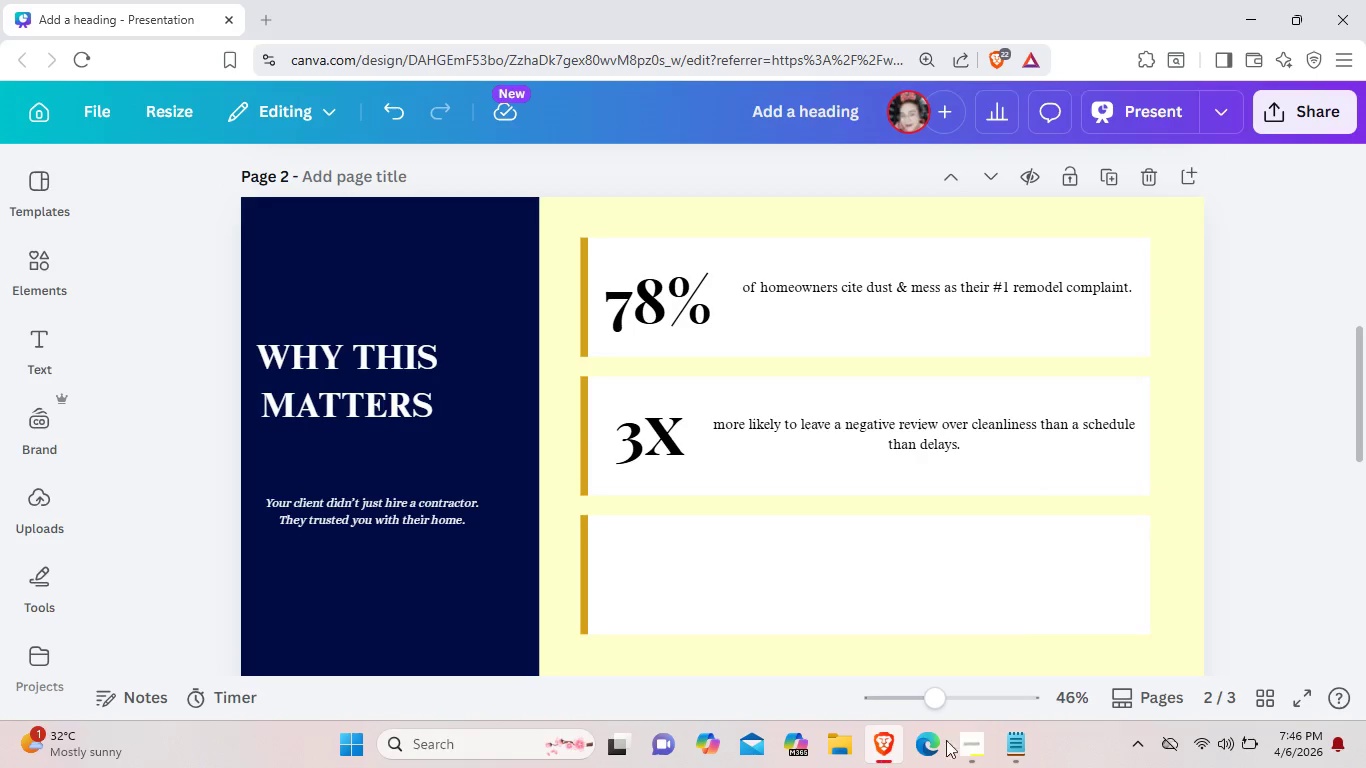 
left_click([959, 739])